 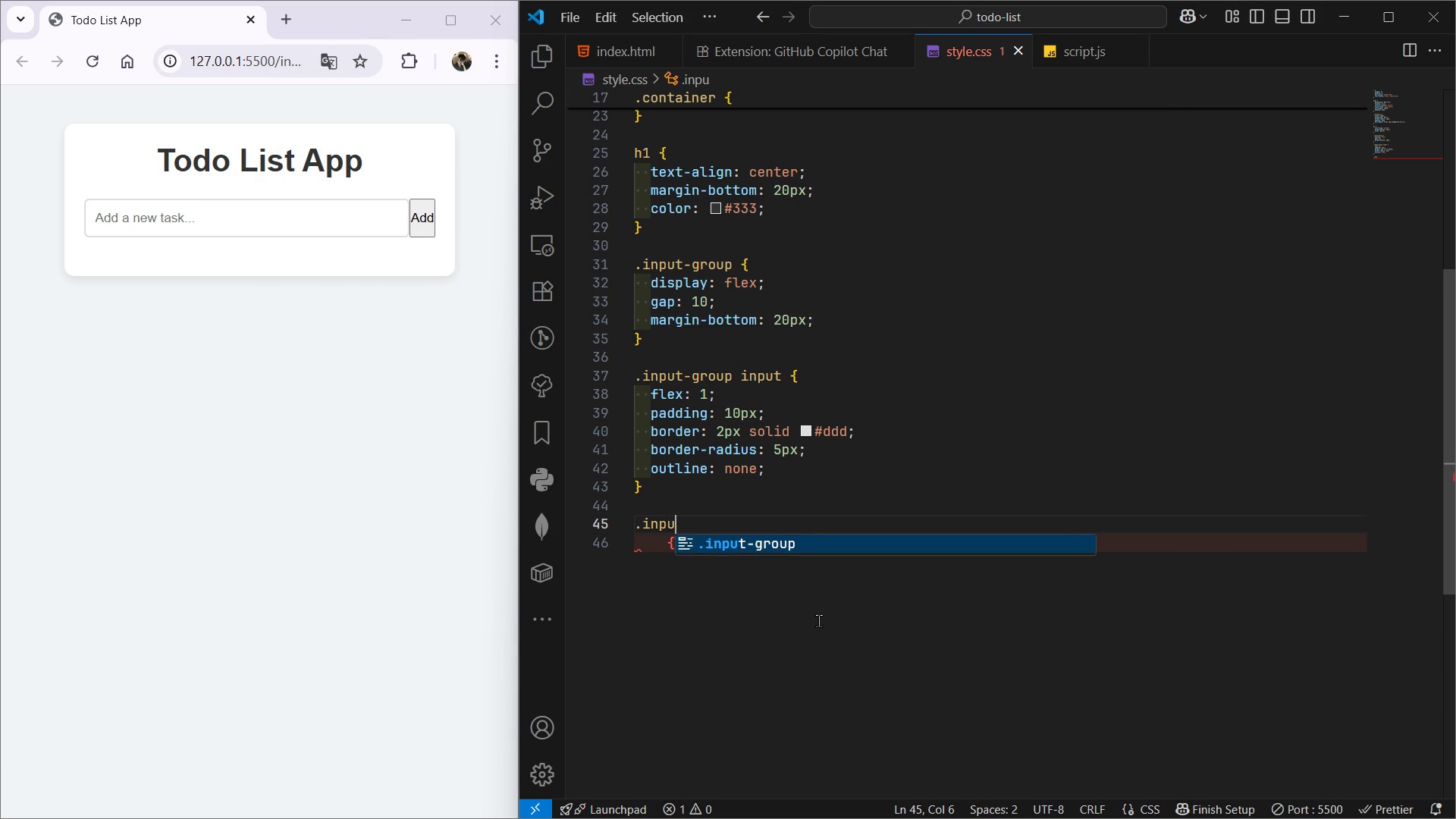 
key(Enter)
 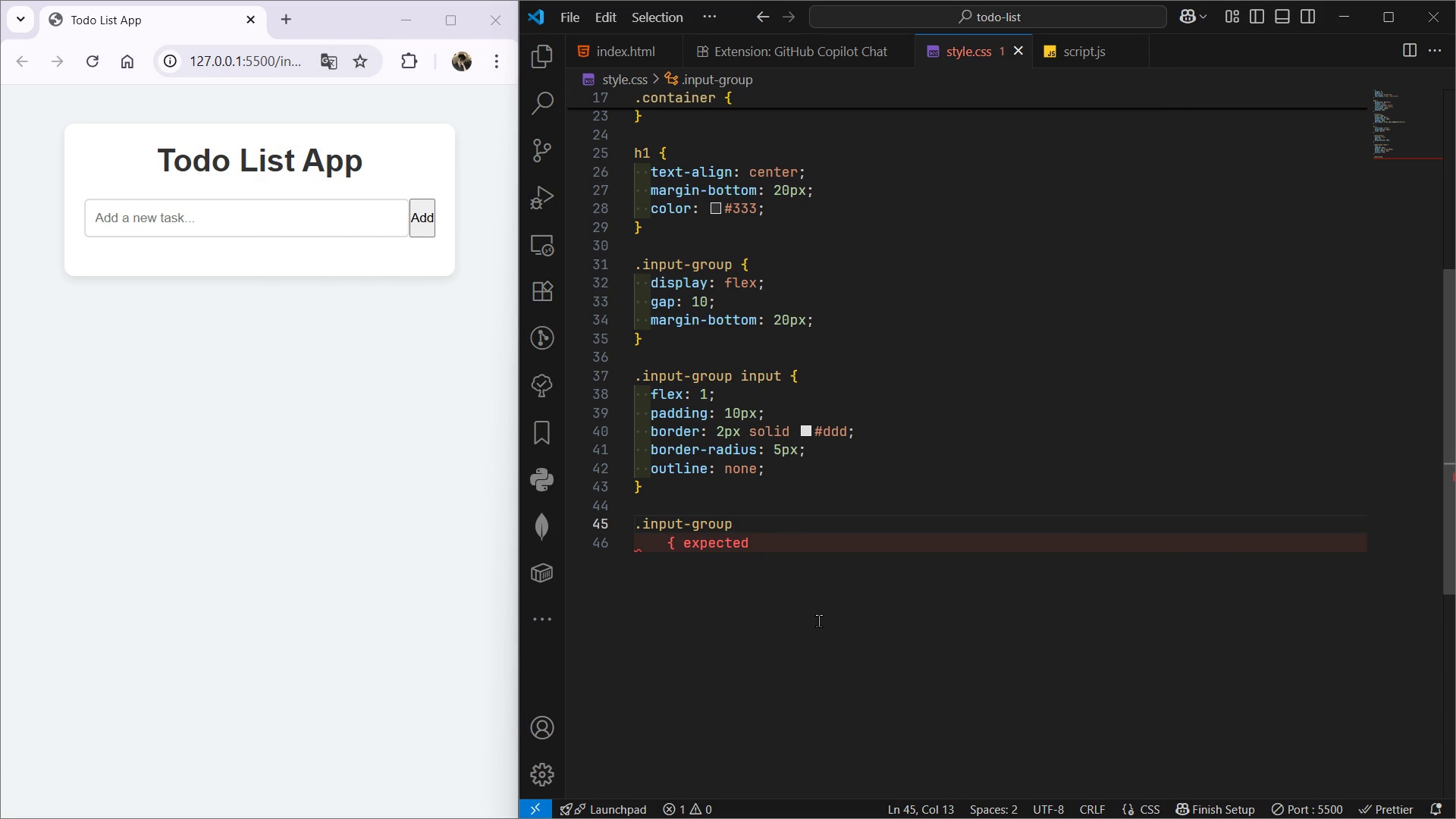 
type( b)
key(Backspace)
type(focu)
 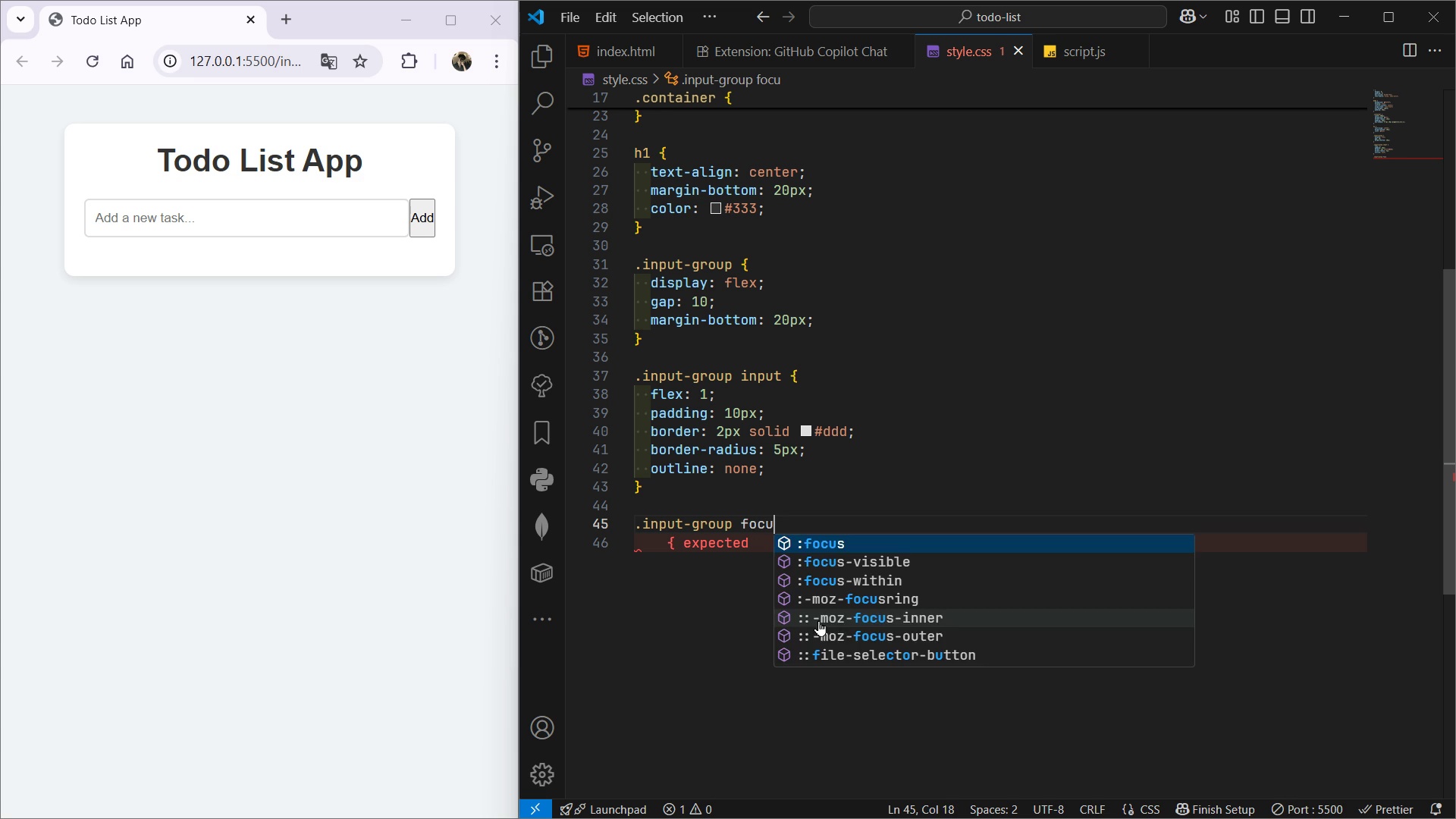 
key(Enter)
 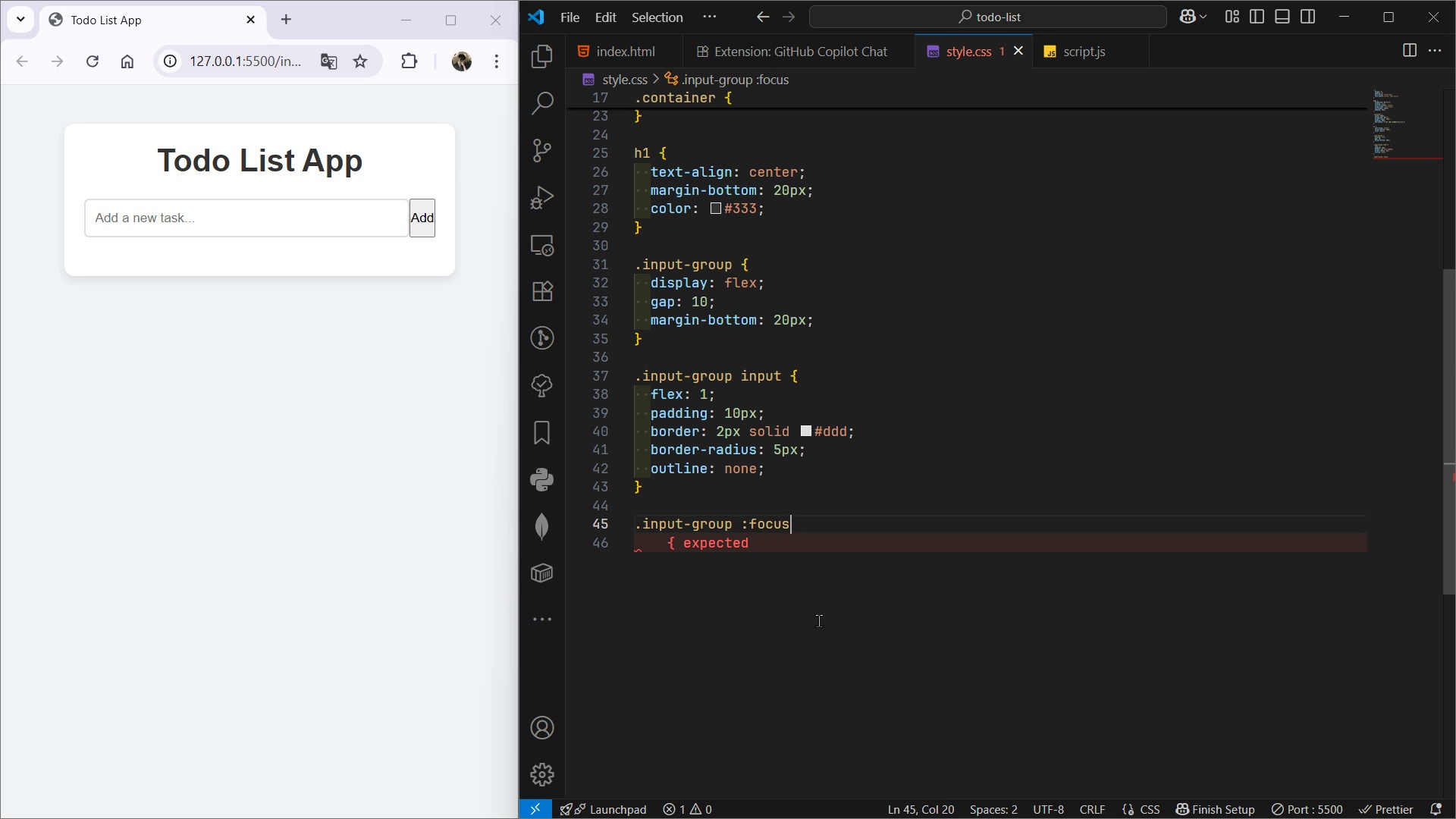 
wait(5.87)
 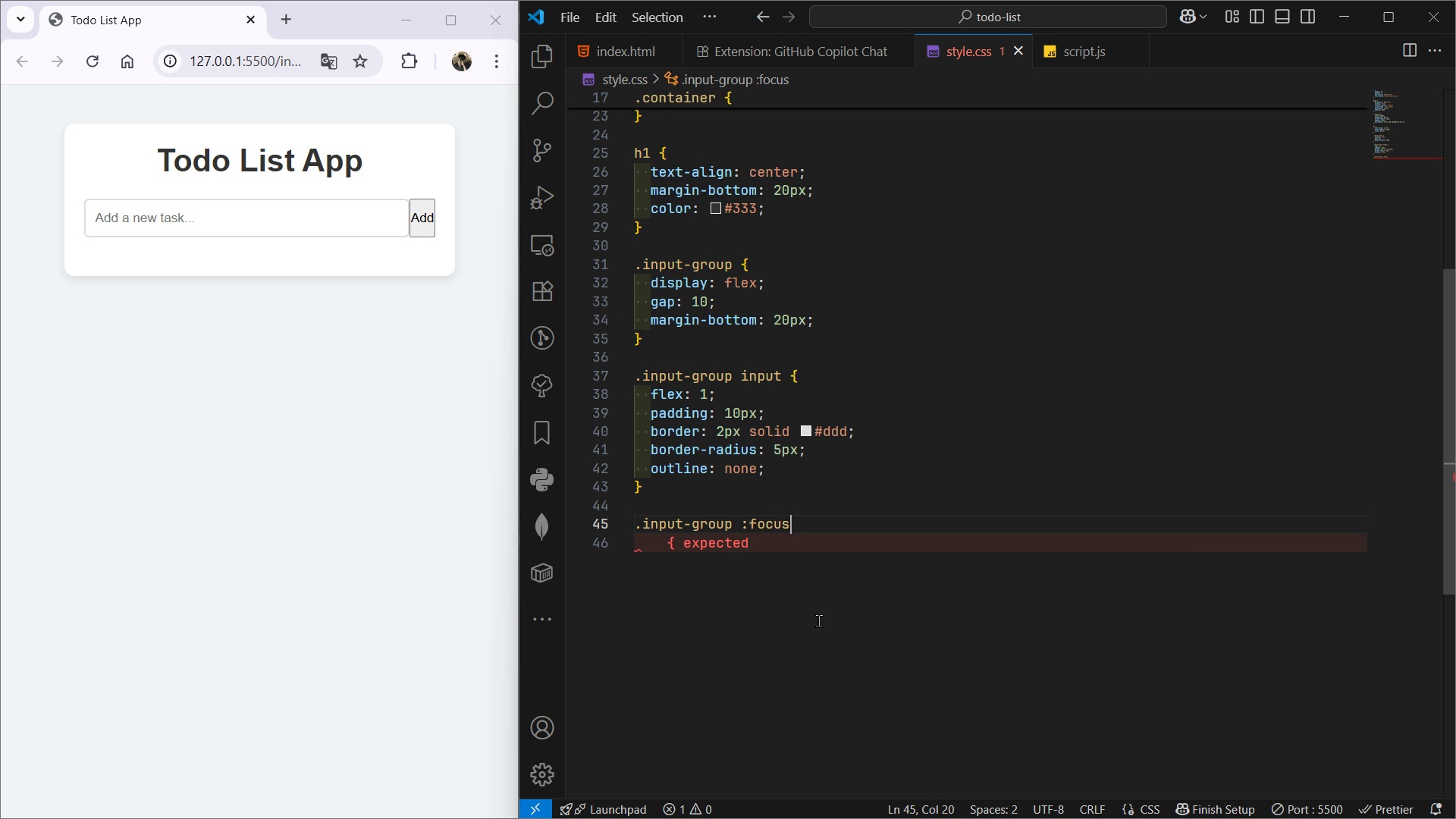 
hold_key(key=Backspace, duration=0.47)
 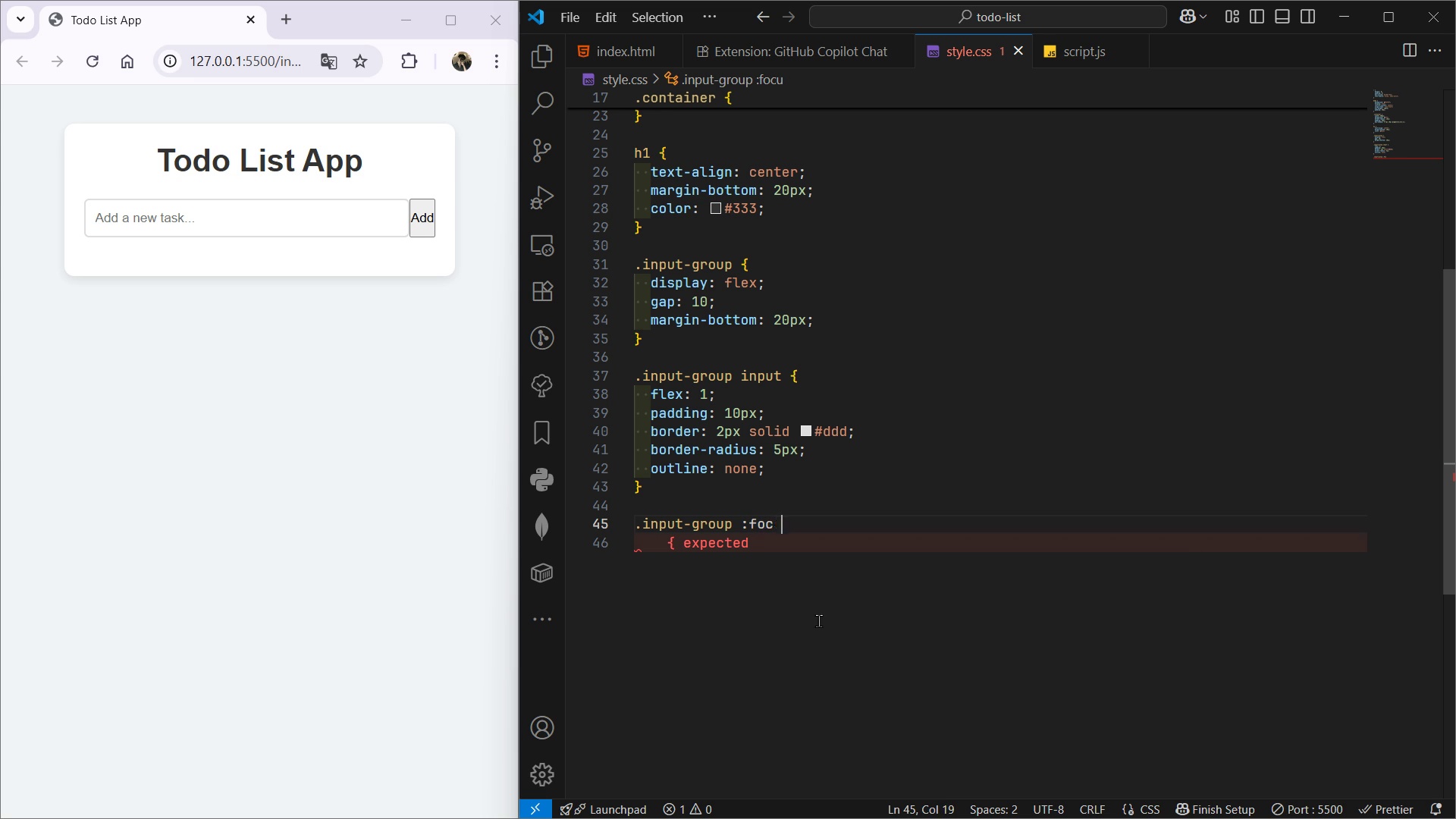 
key(Backspace)
key(Backspace)
key(Backspace)
key(Backspace)
key(Backspace)
type(inpu)
 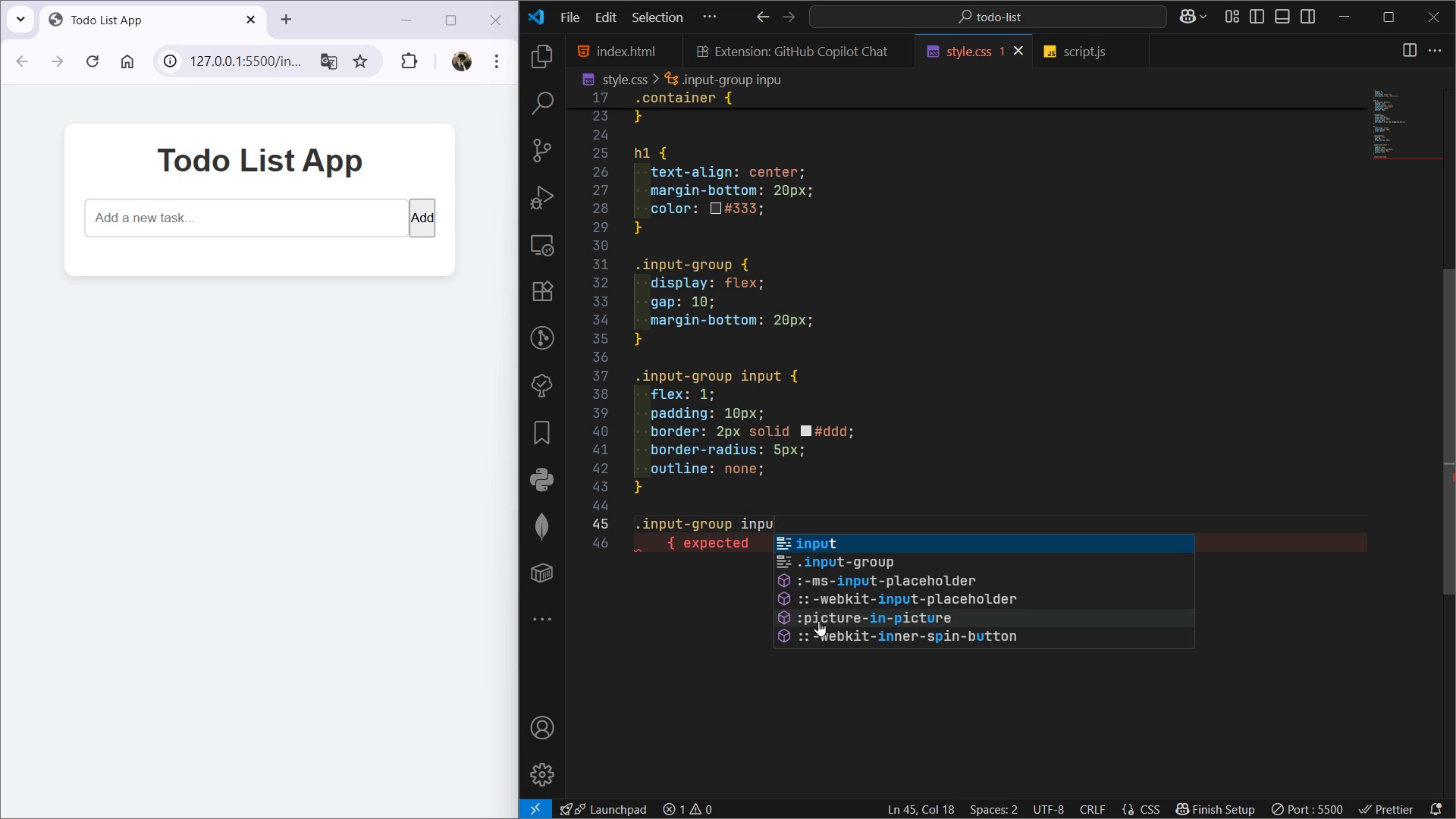 
key(Enter)
 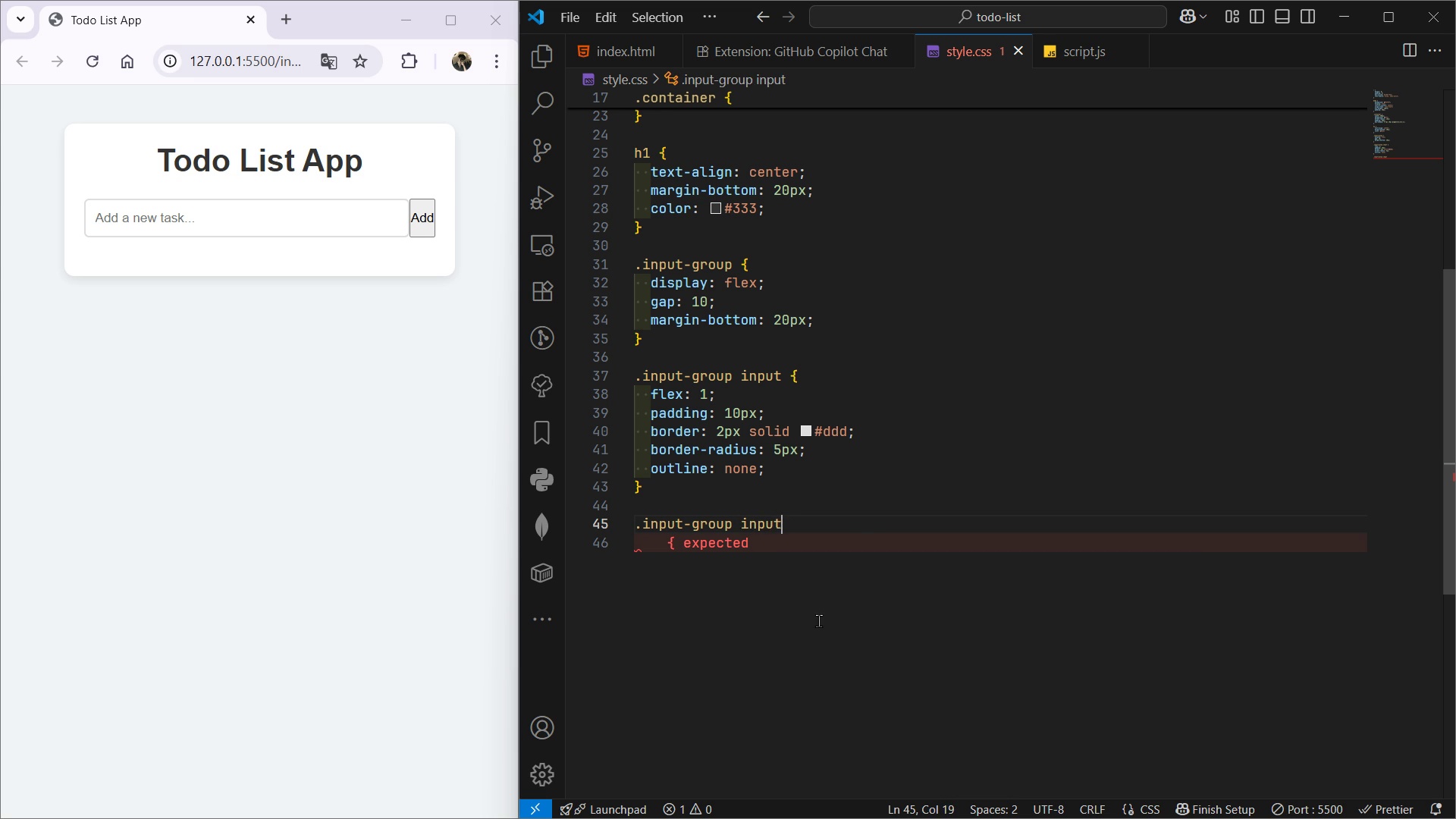 
type(:fo)
 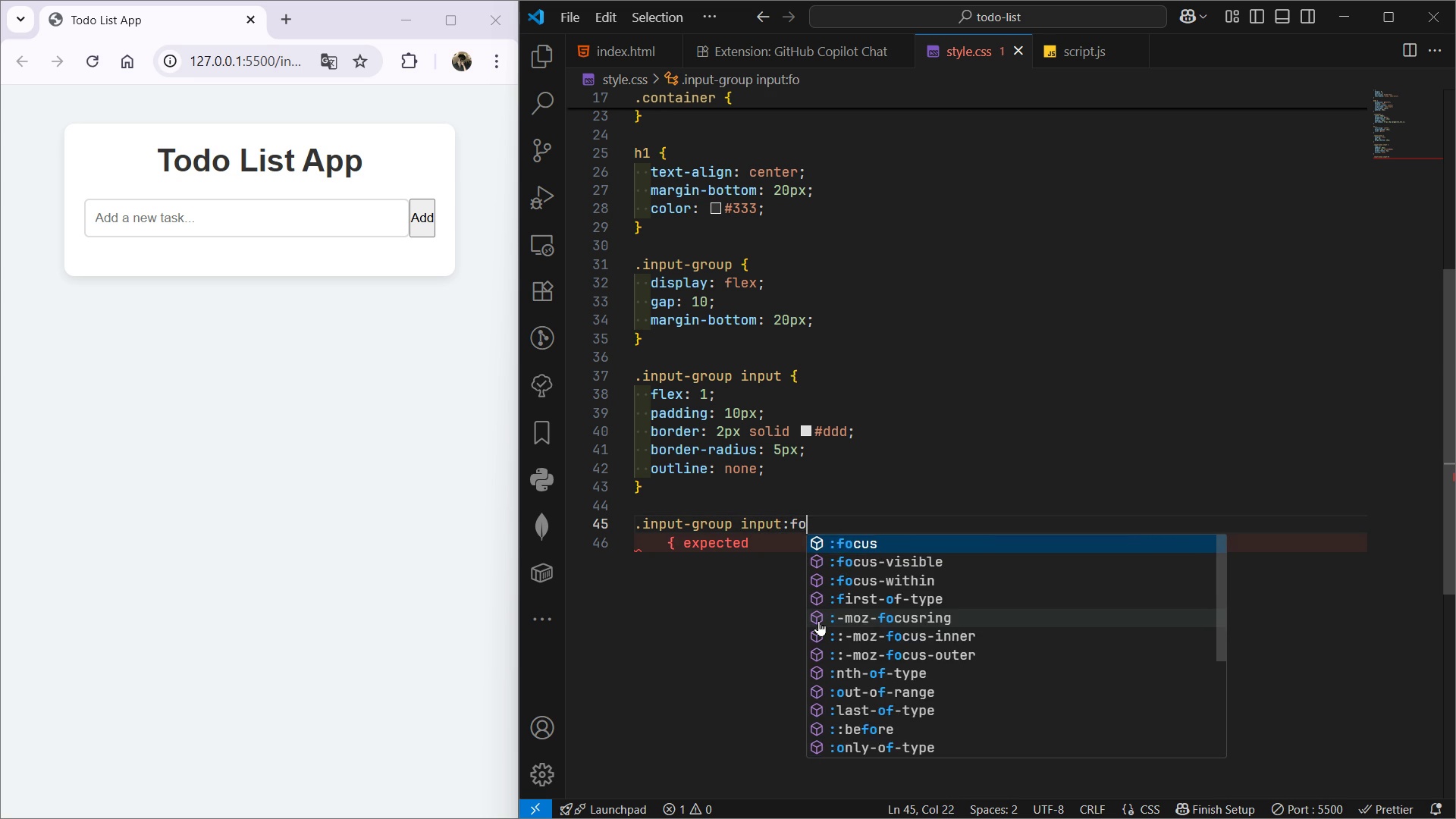 
key(Enter)
 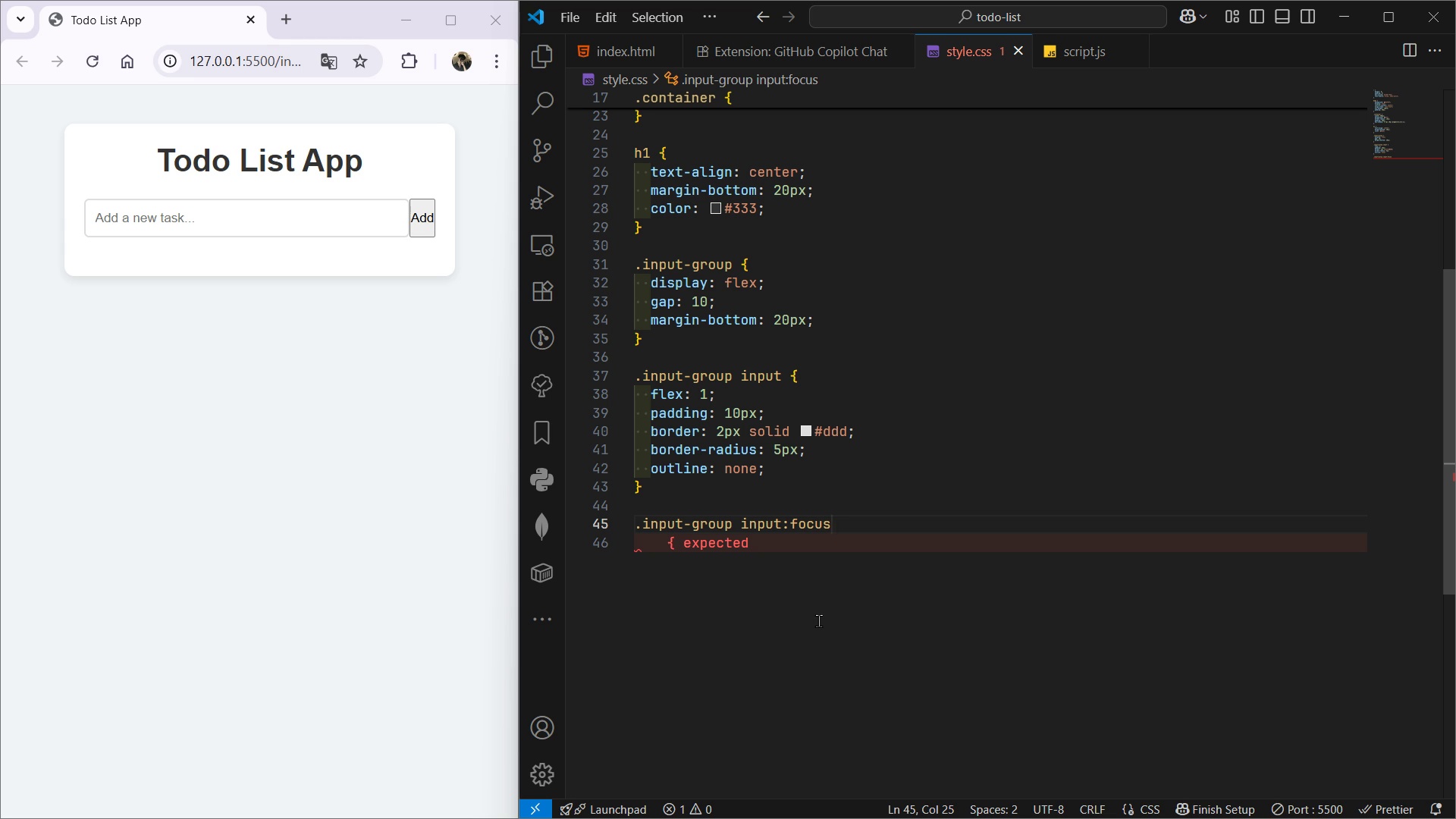 
key(Space)
 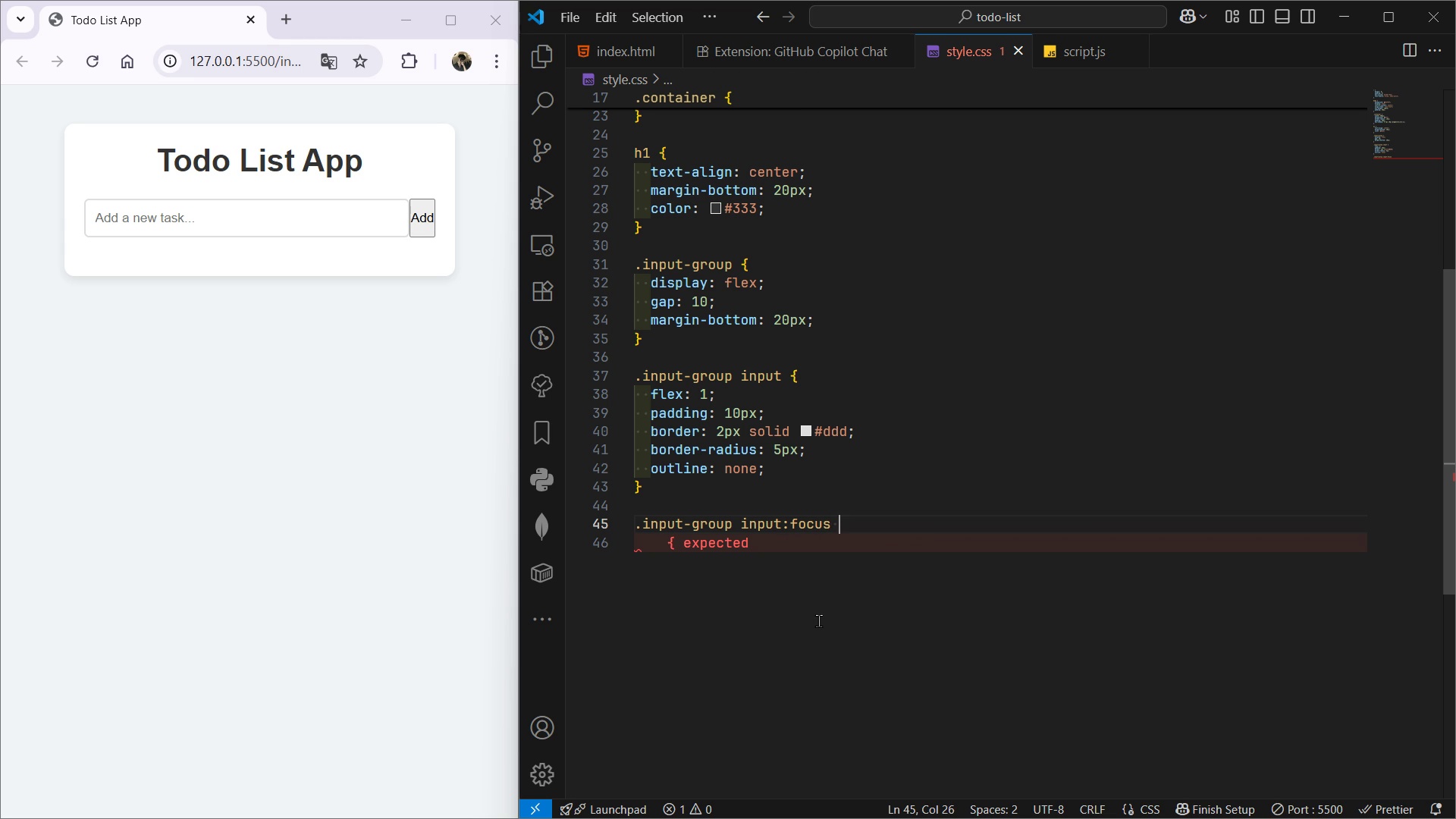 
key(Shift+BracketLeft)
 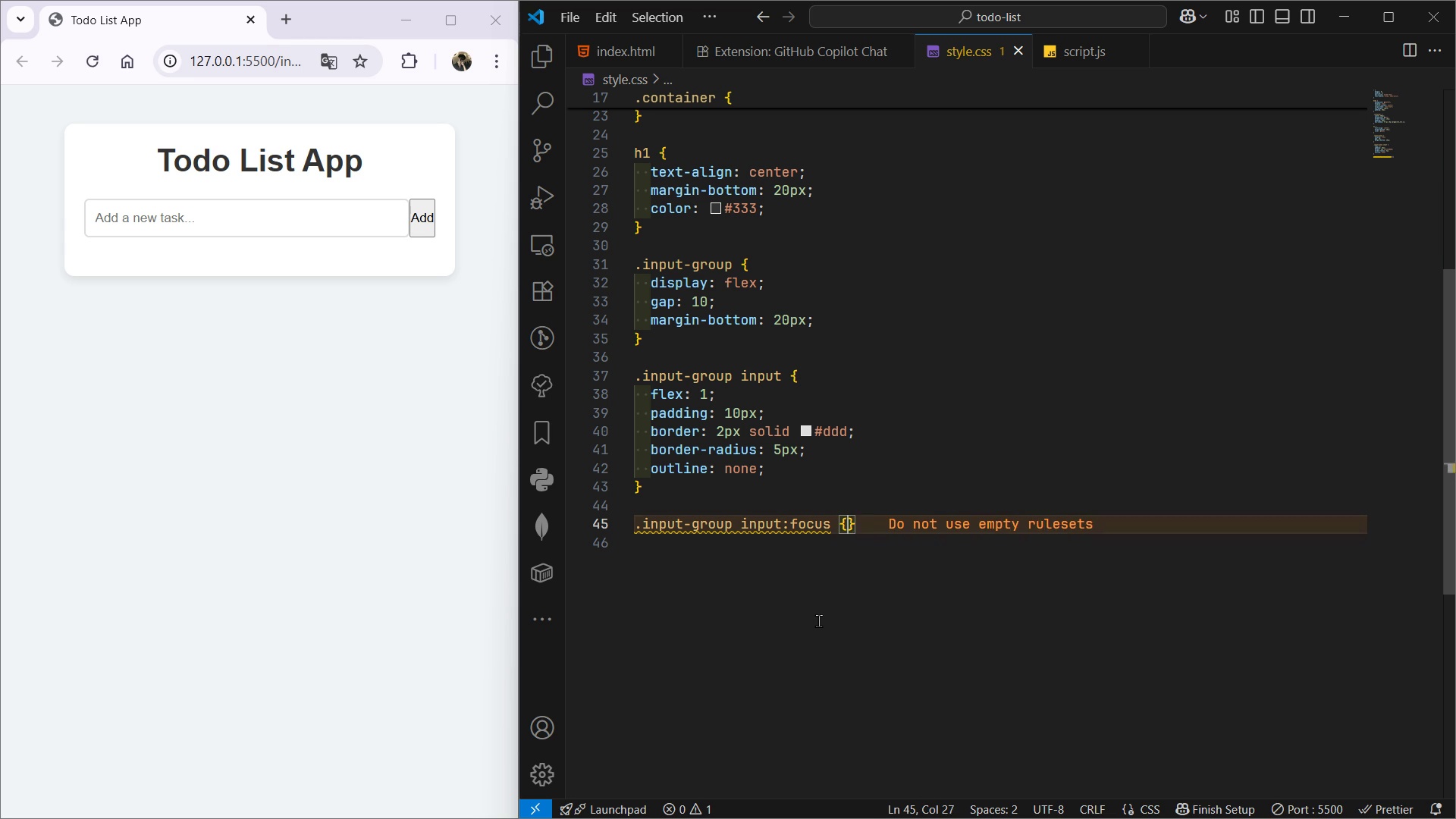 
key(Enter)
 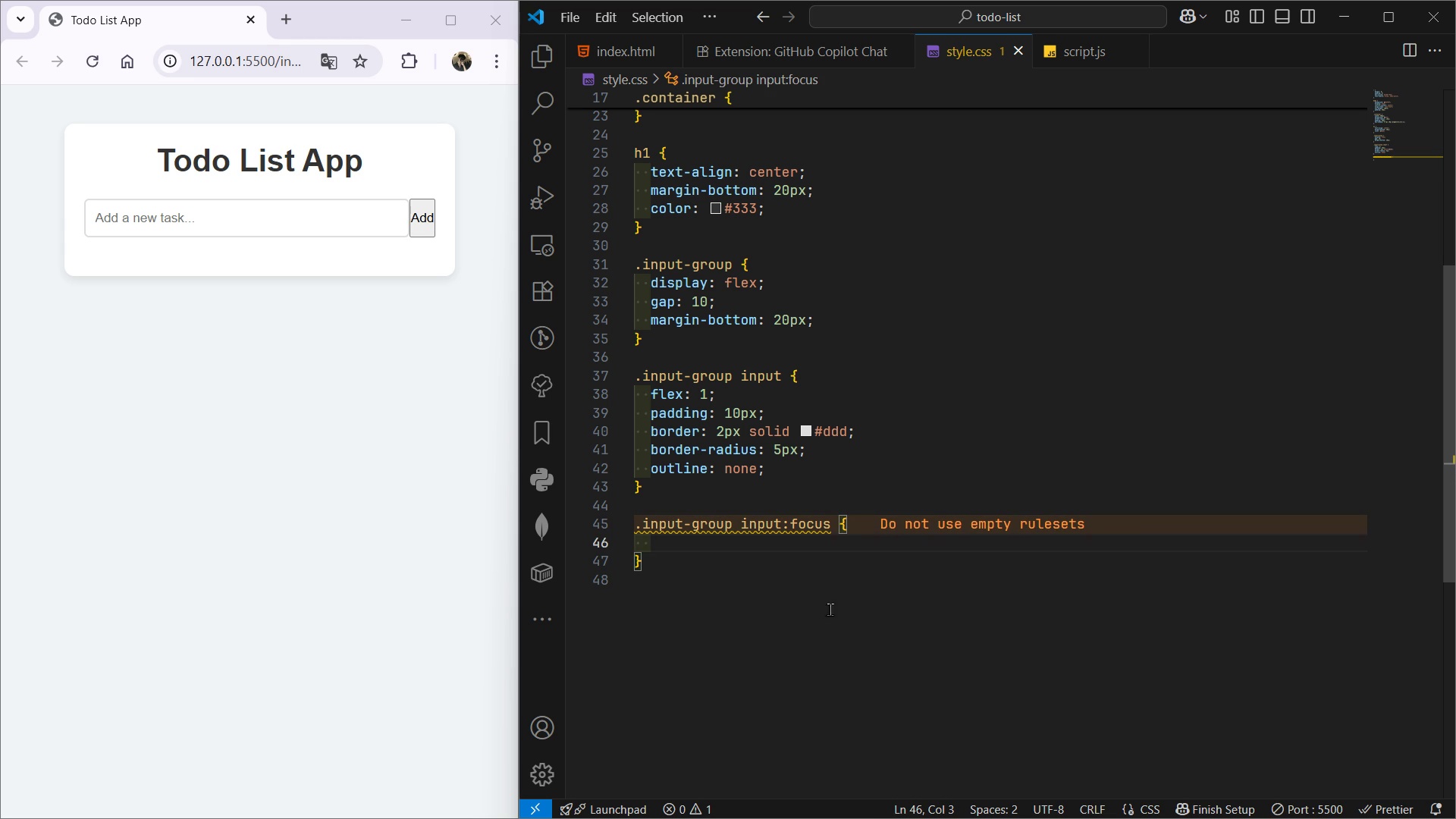 
scroll: coordinate [1095, 489], scroll_direction: down, amount: 2.0
 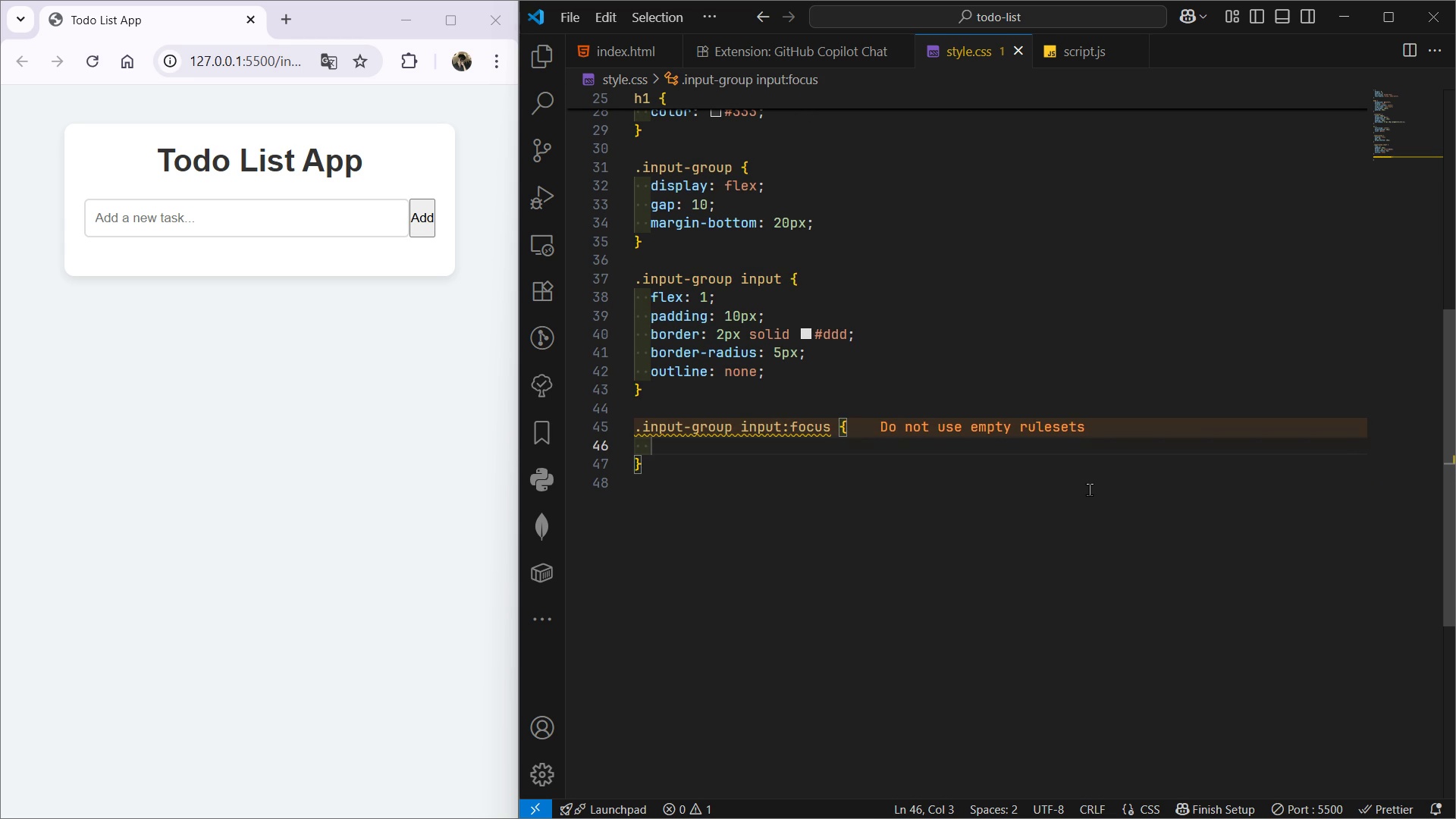 
type(bor)
 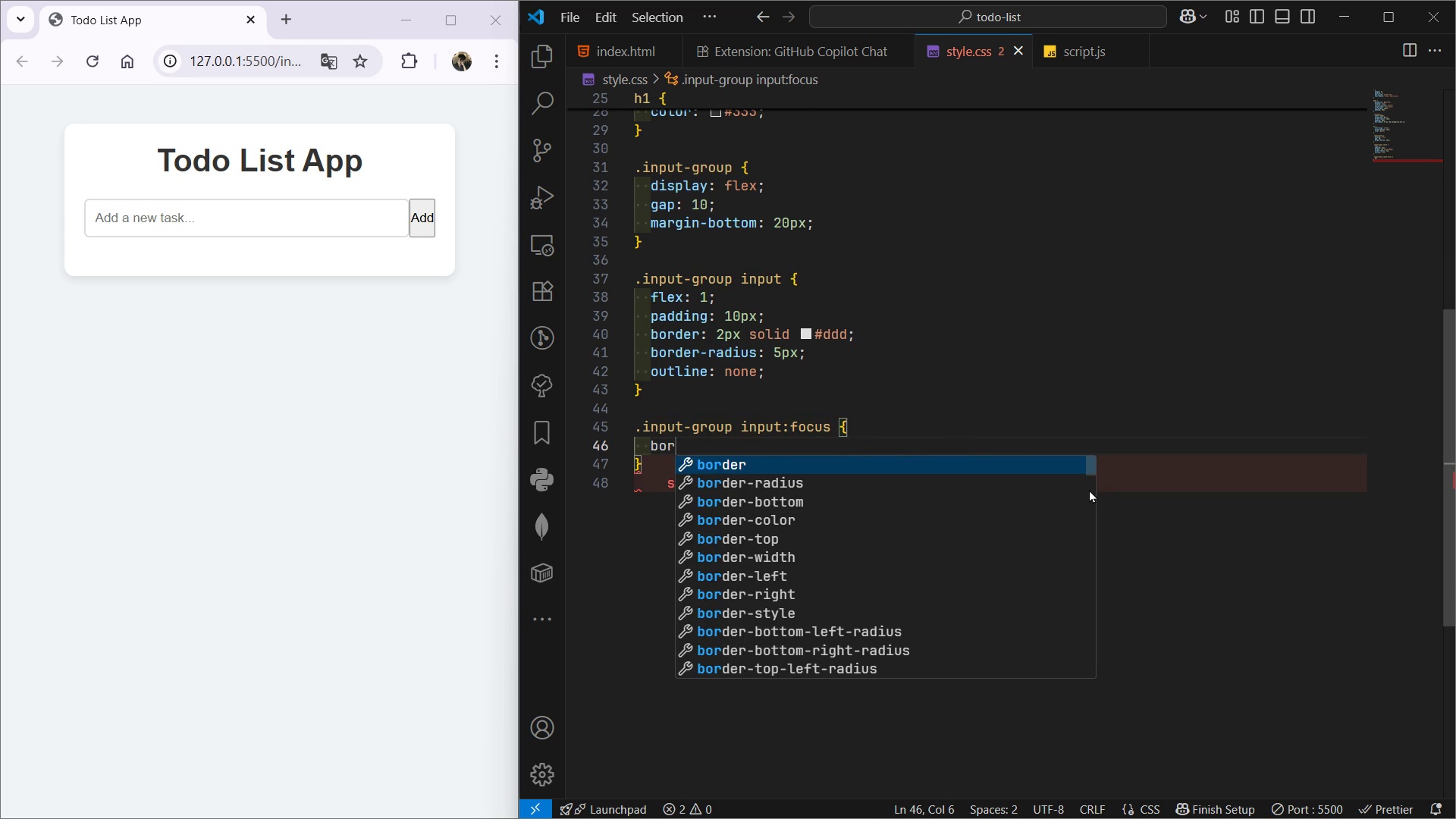 
key(Enter)
 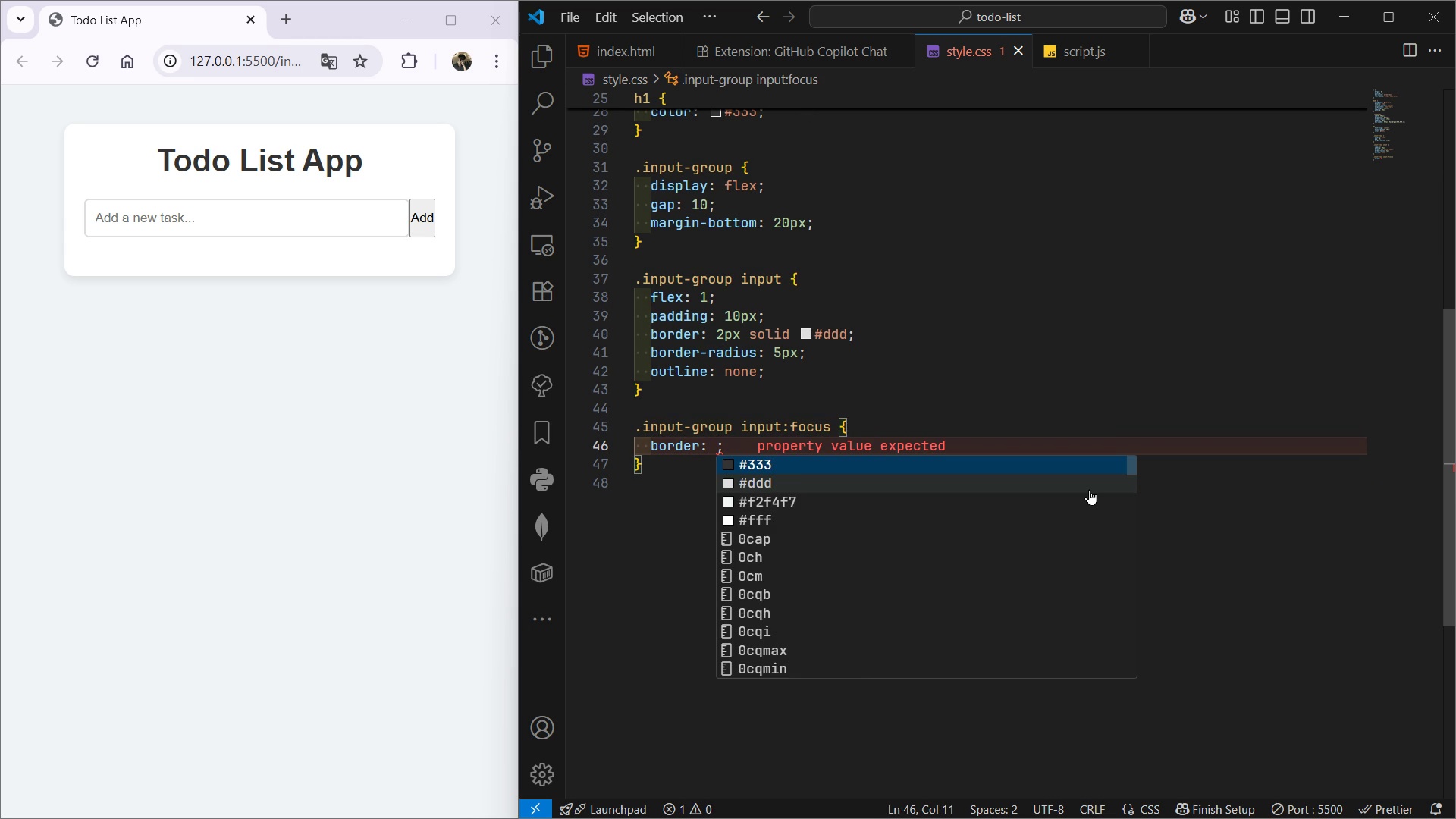 
key(ArrowRight)
 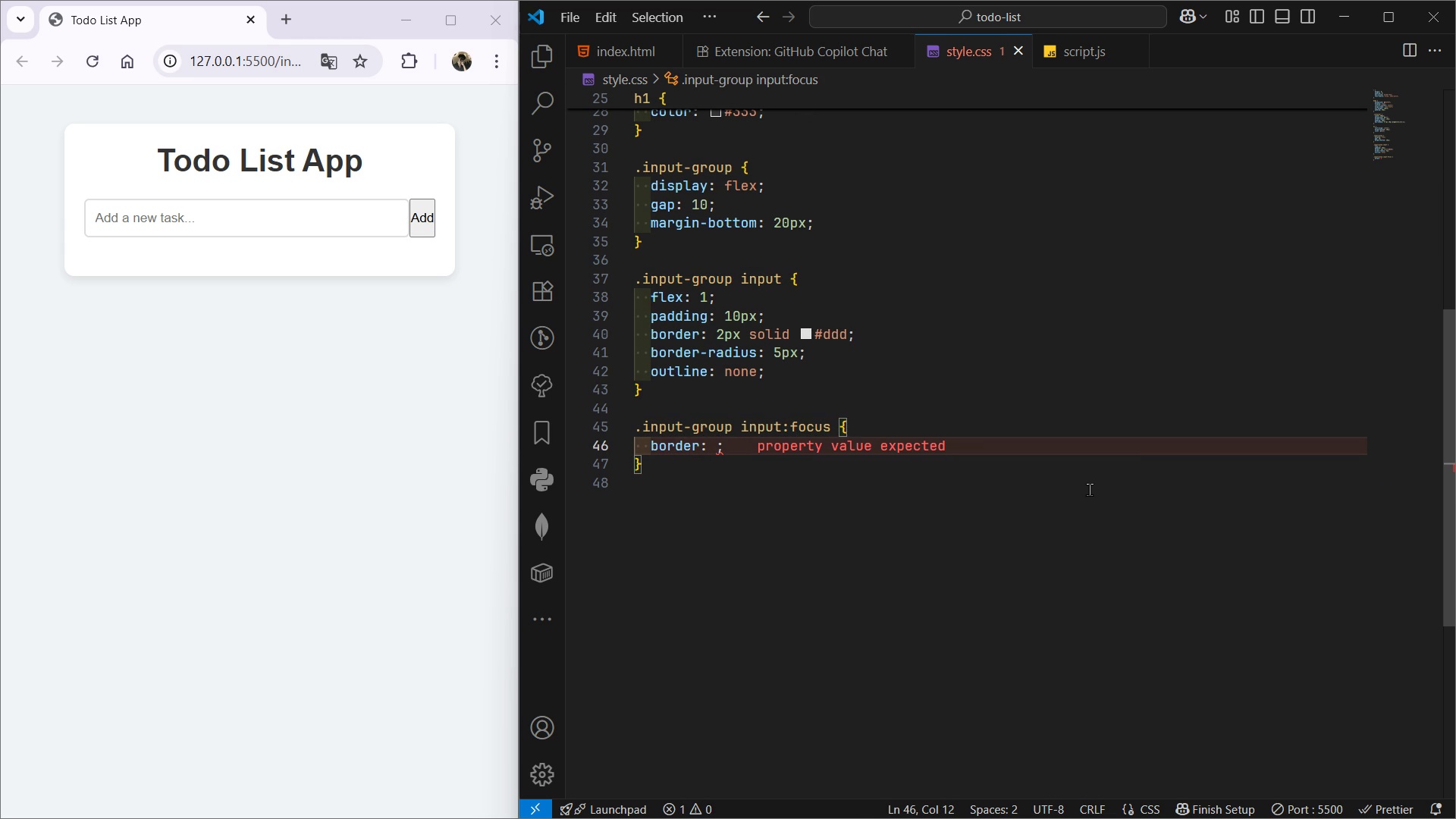 
key(Backspace)
key(Backspace)
key(Backspace)
key(Backspace)
type(r-co)
 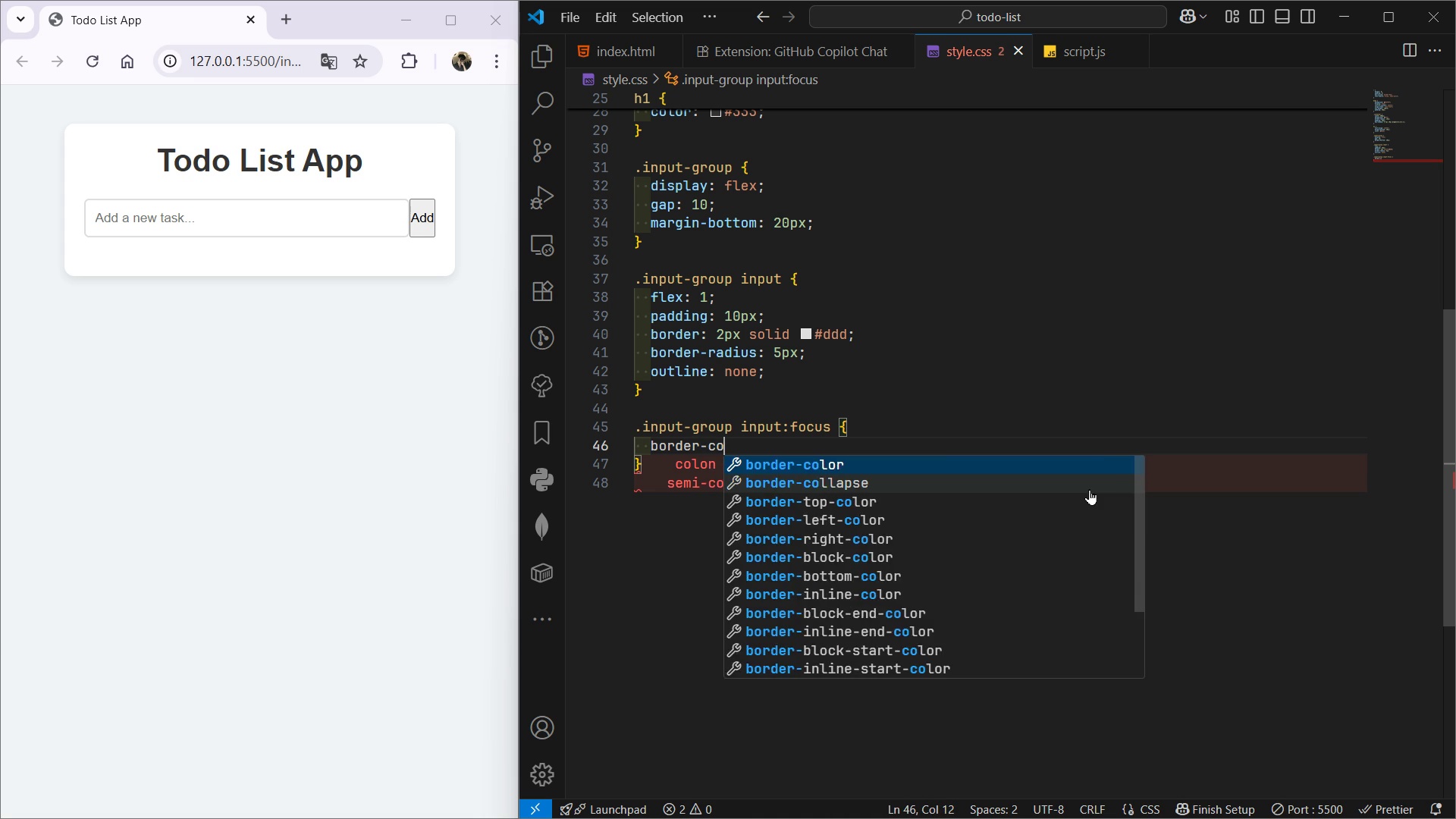 
key(Enter)
 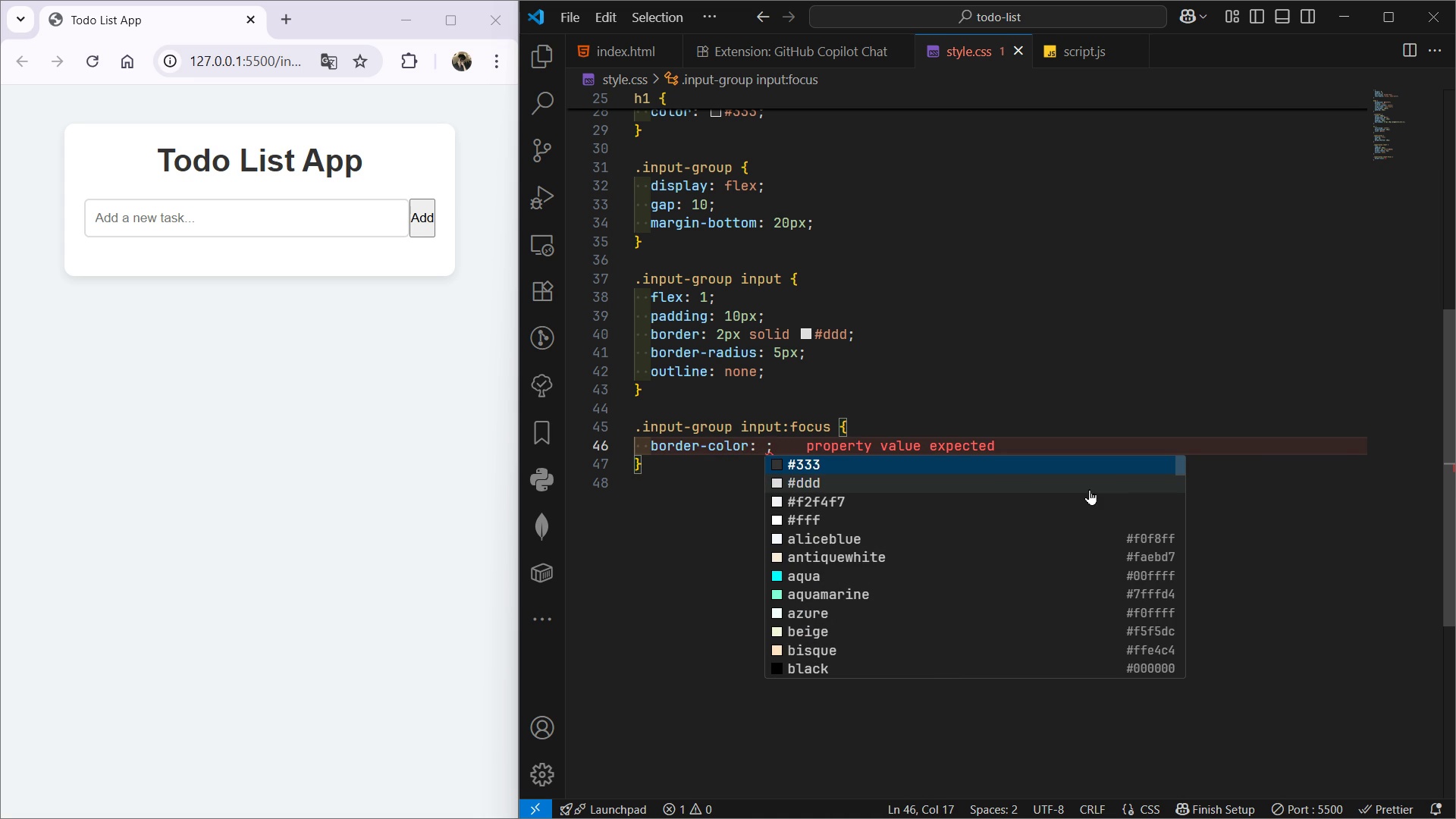 
wait(5.24)
 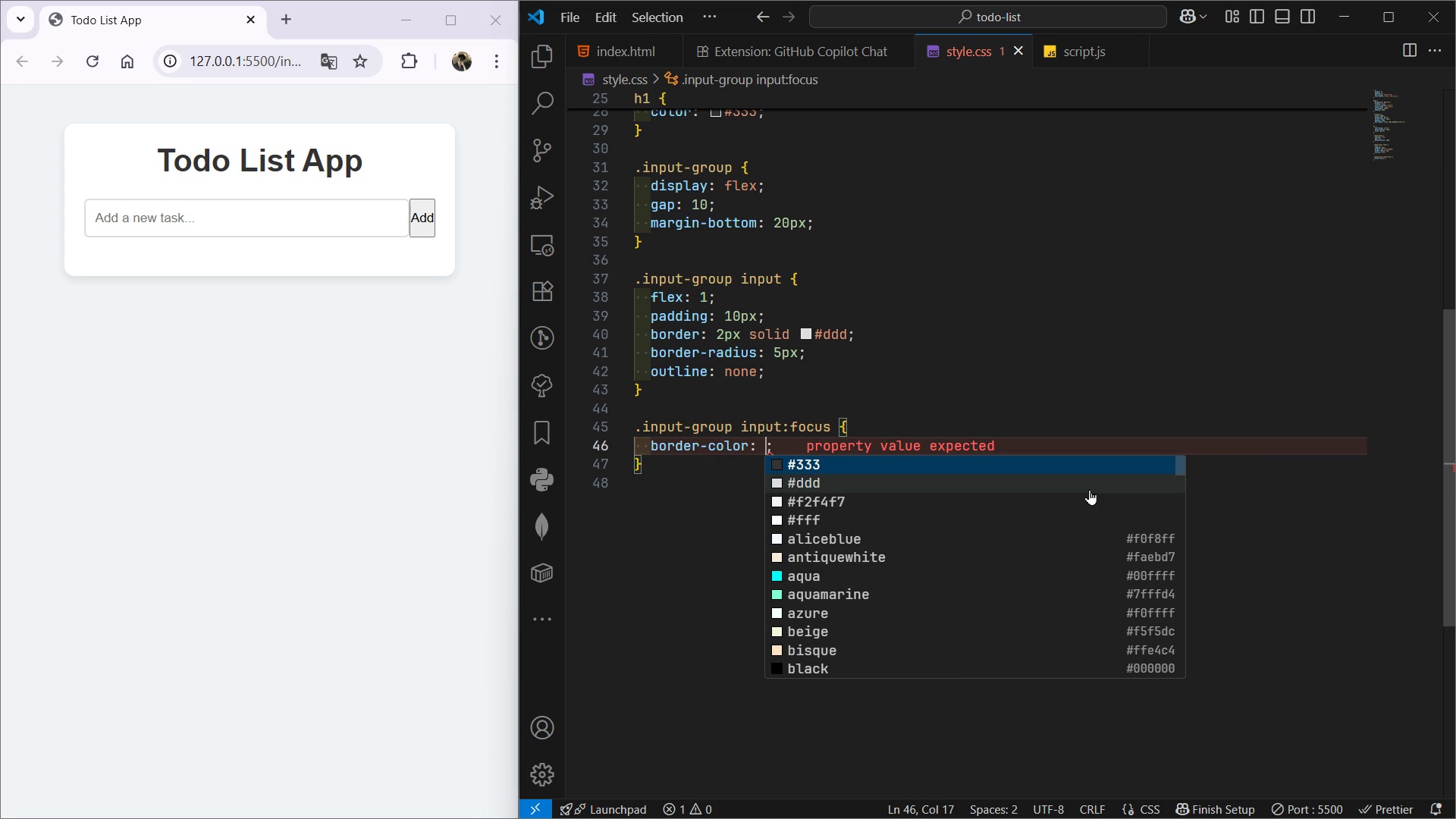 
type(#00)
 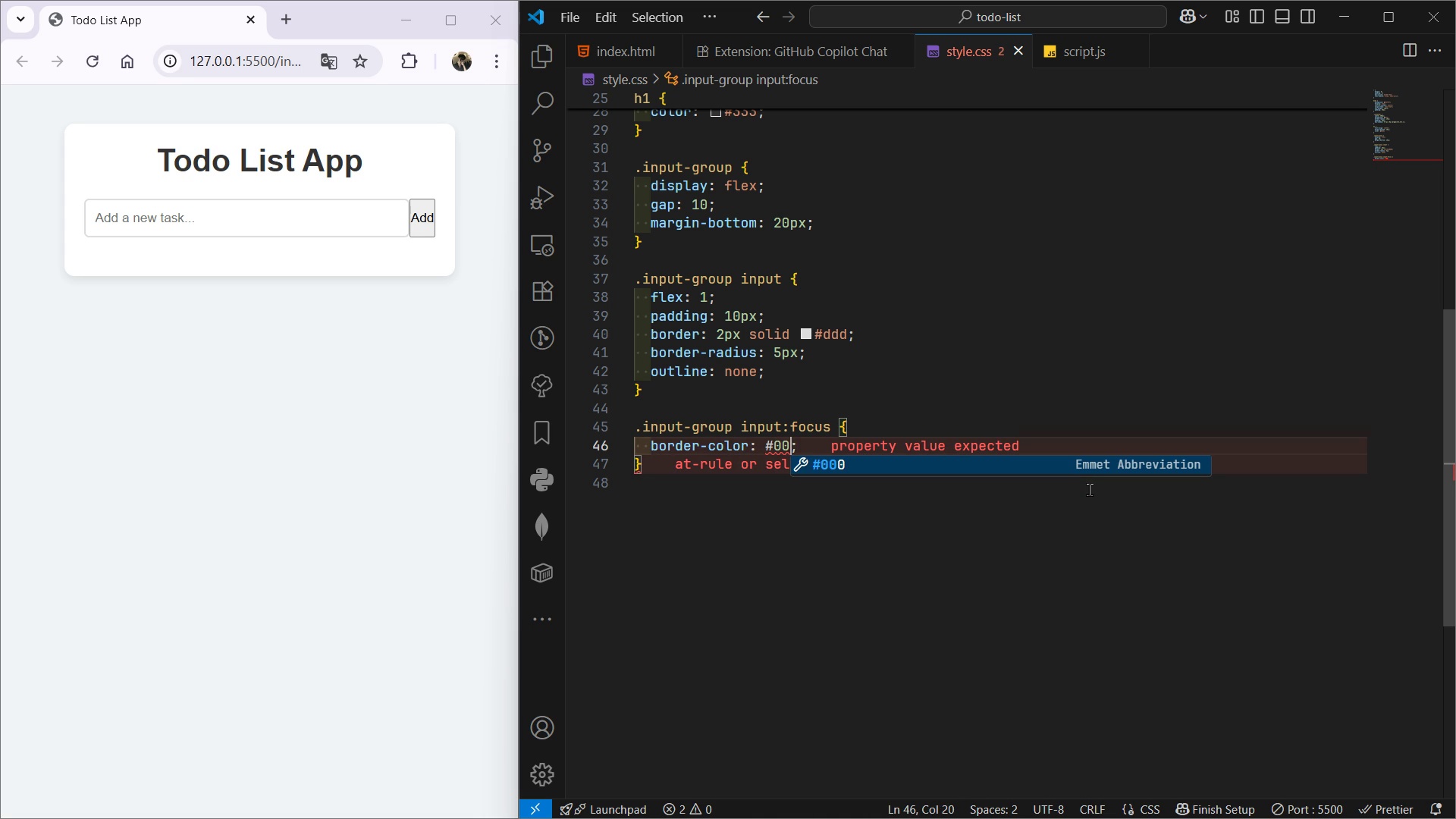 
type(7bff)
 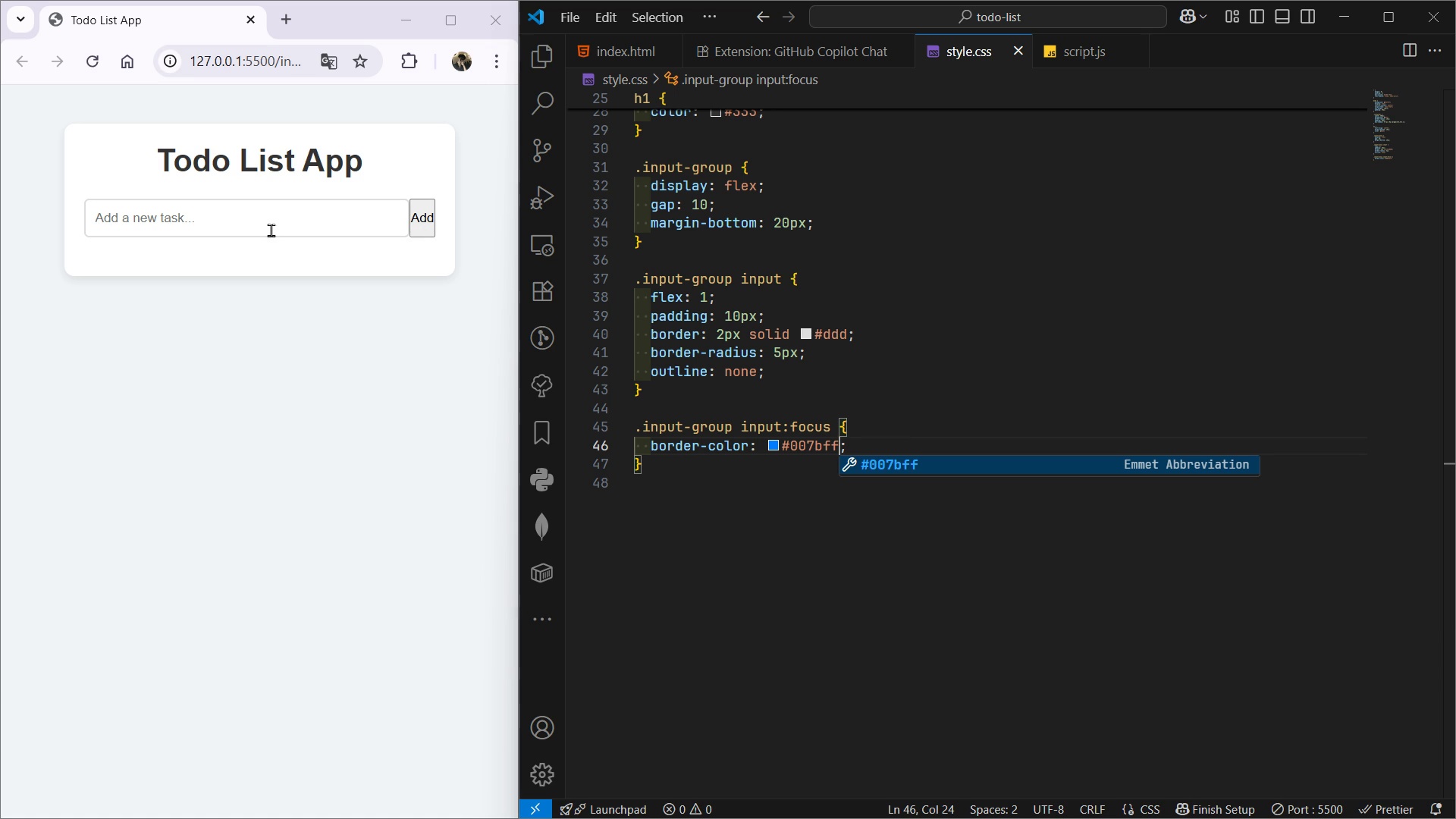 
wait(6.16)
 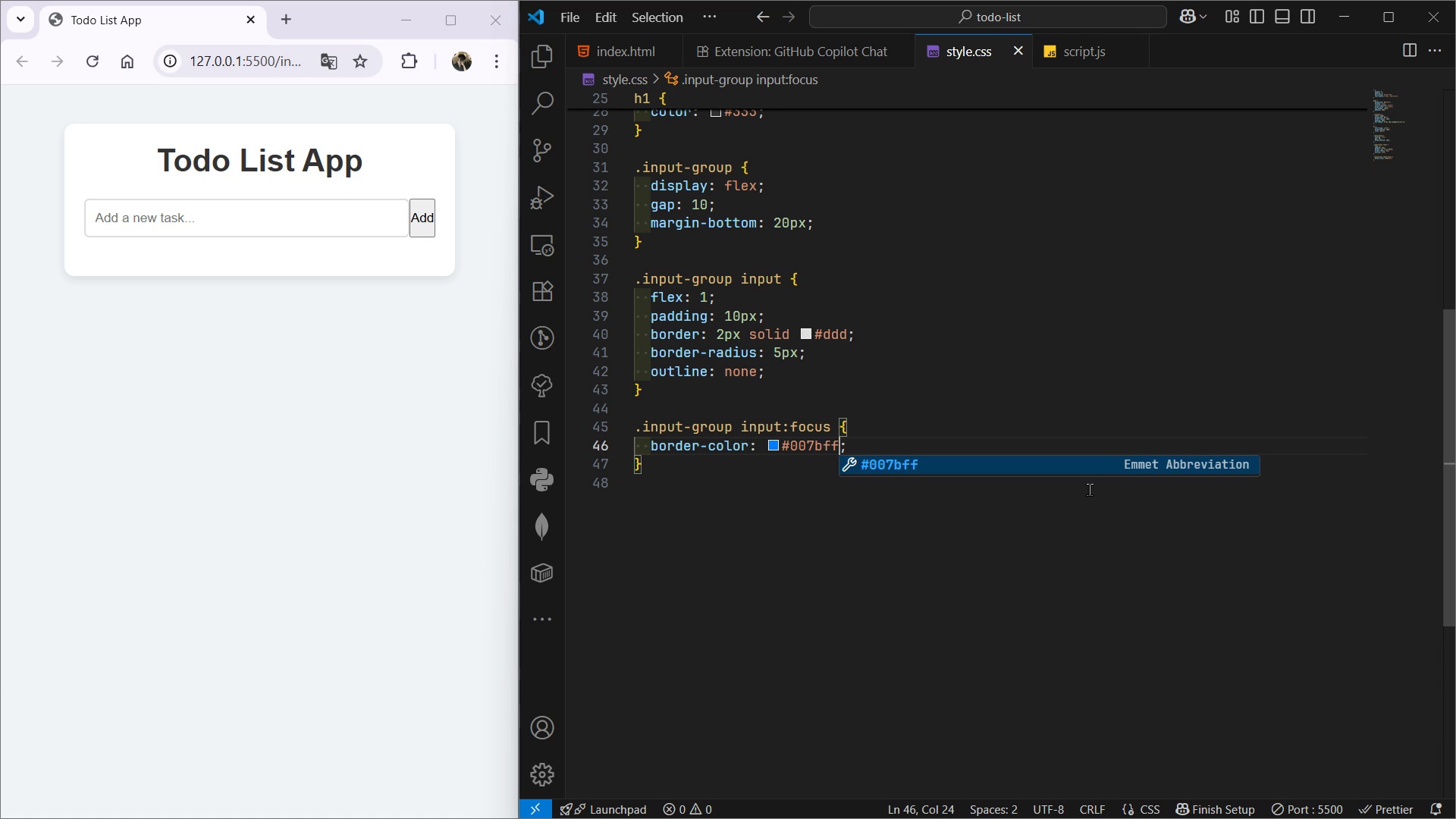 
left_click([876, 455])
 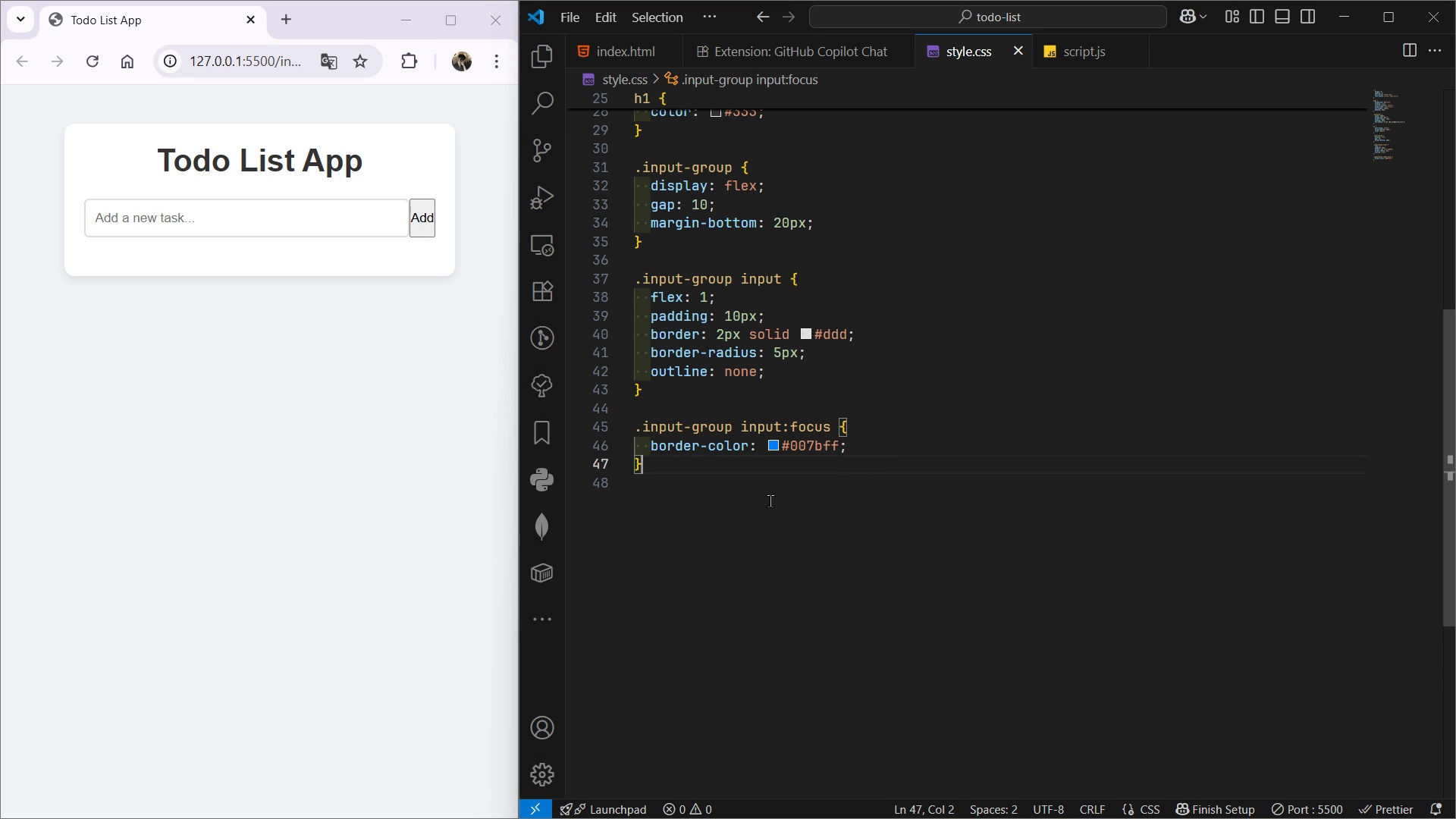 
wait(5.63)
 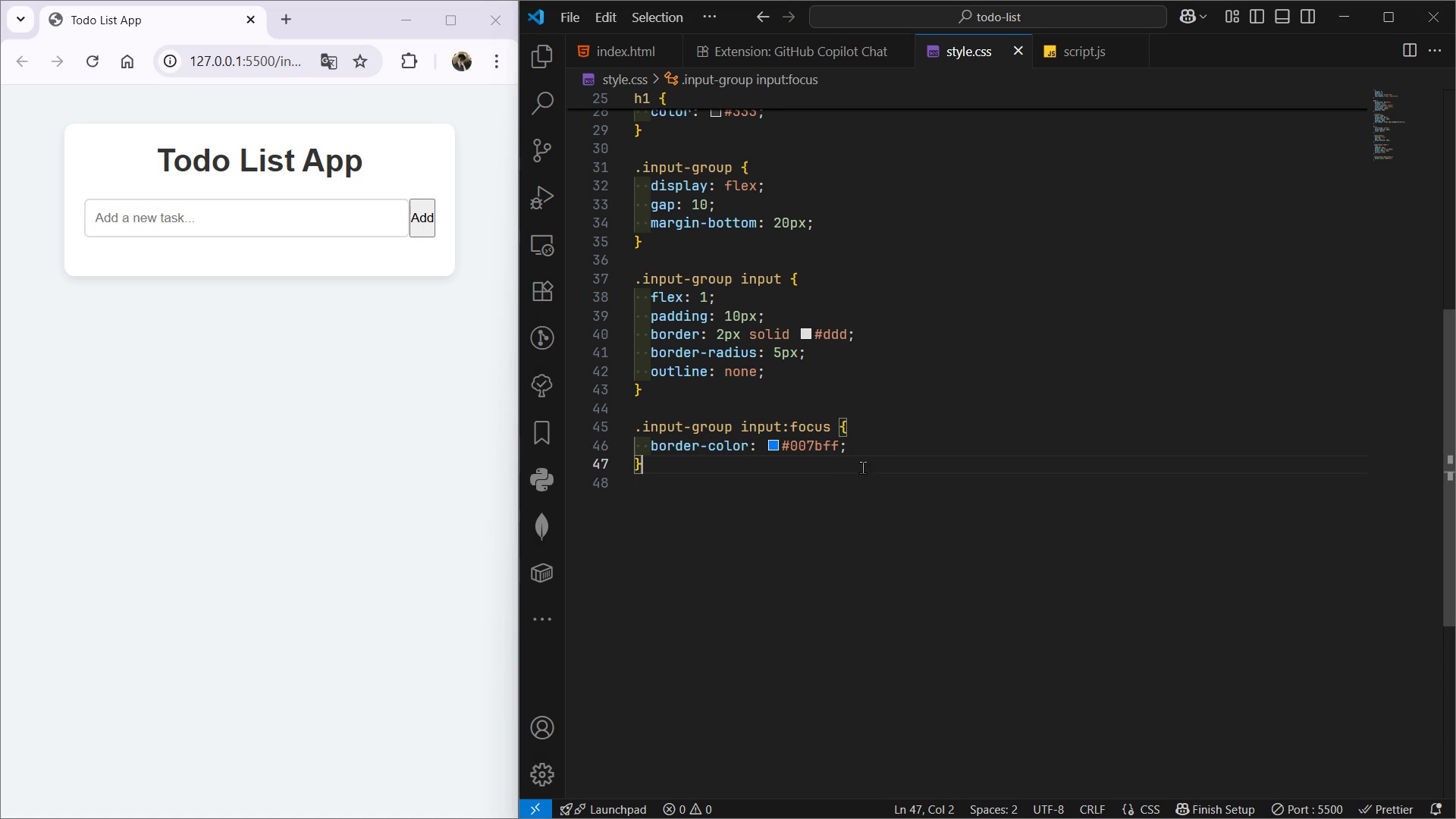 
key(Enter)
 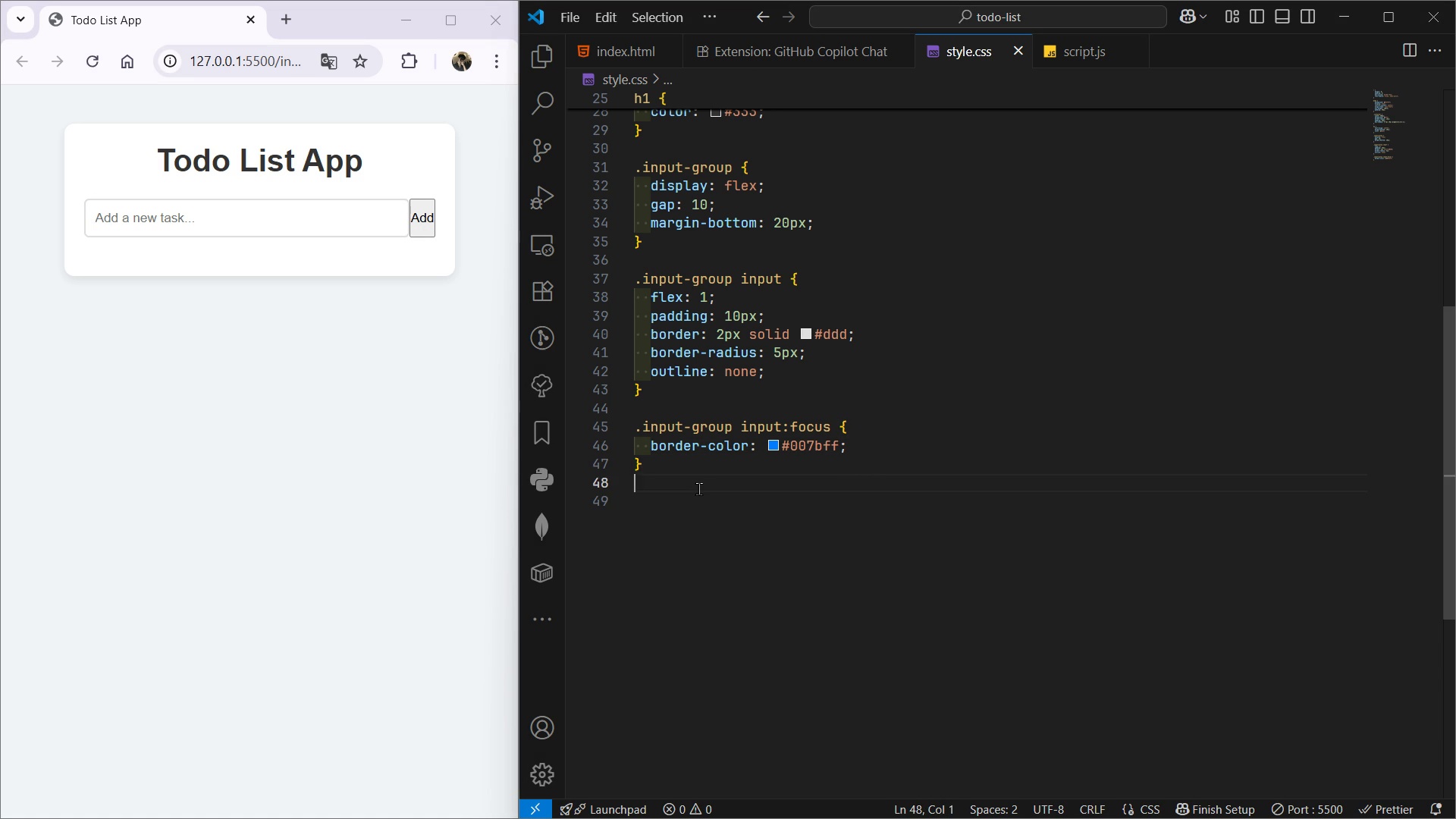 
key(Enter)
 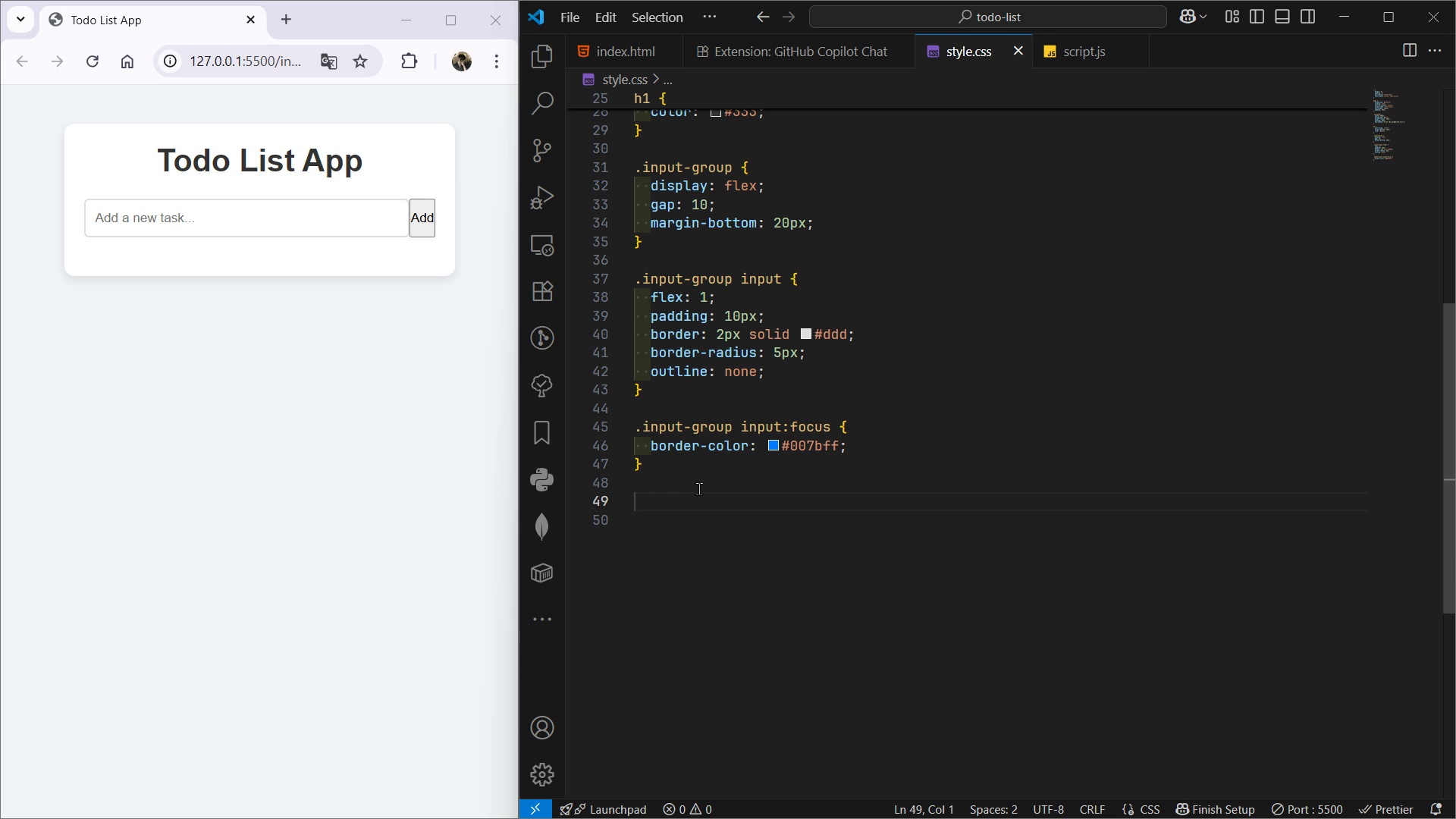 
type(.inpu)
 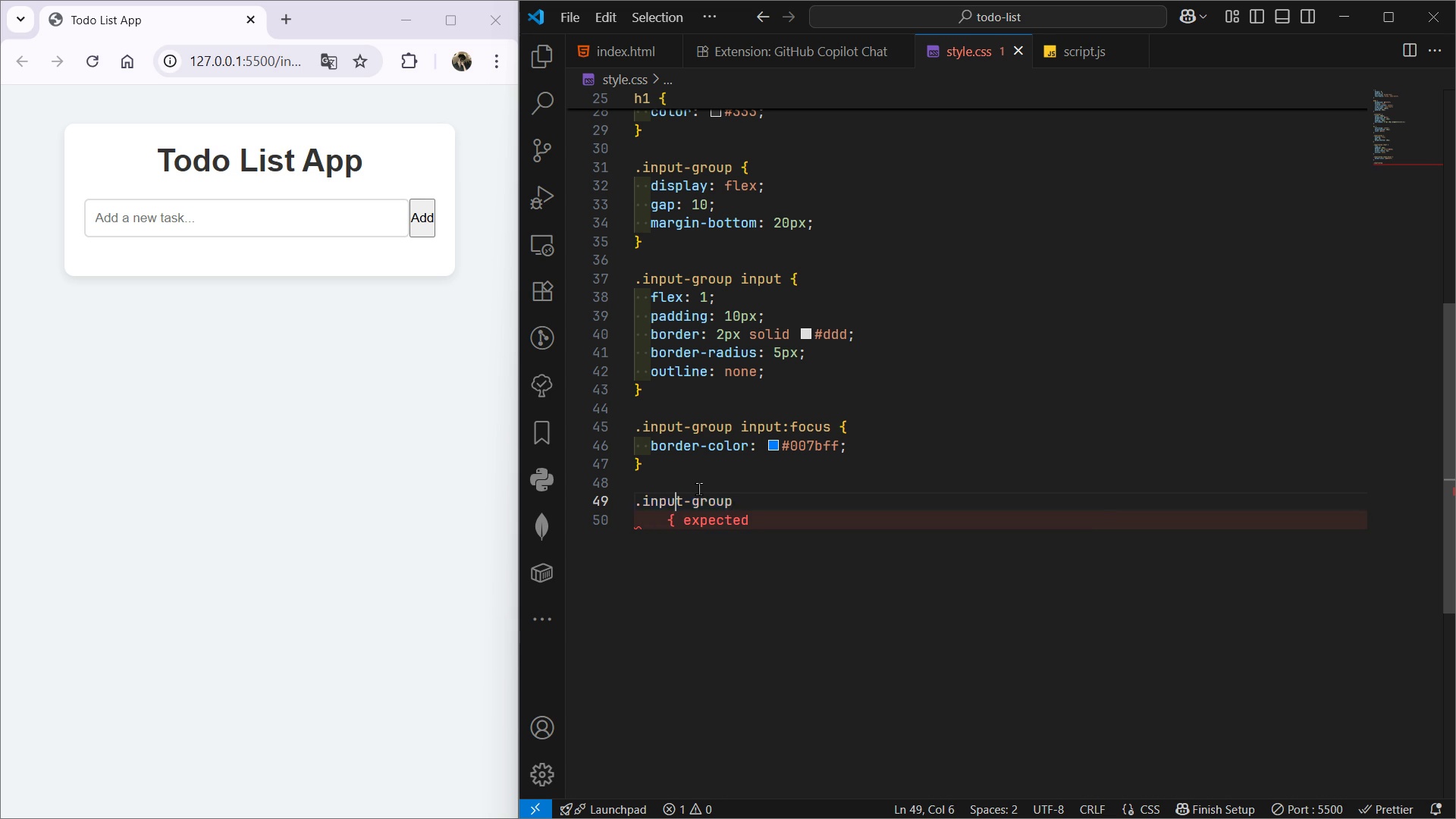 
key(Enter)
 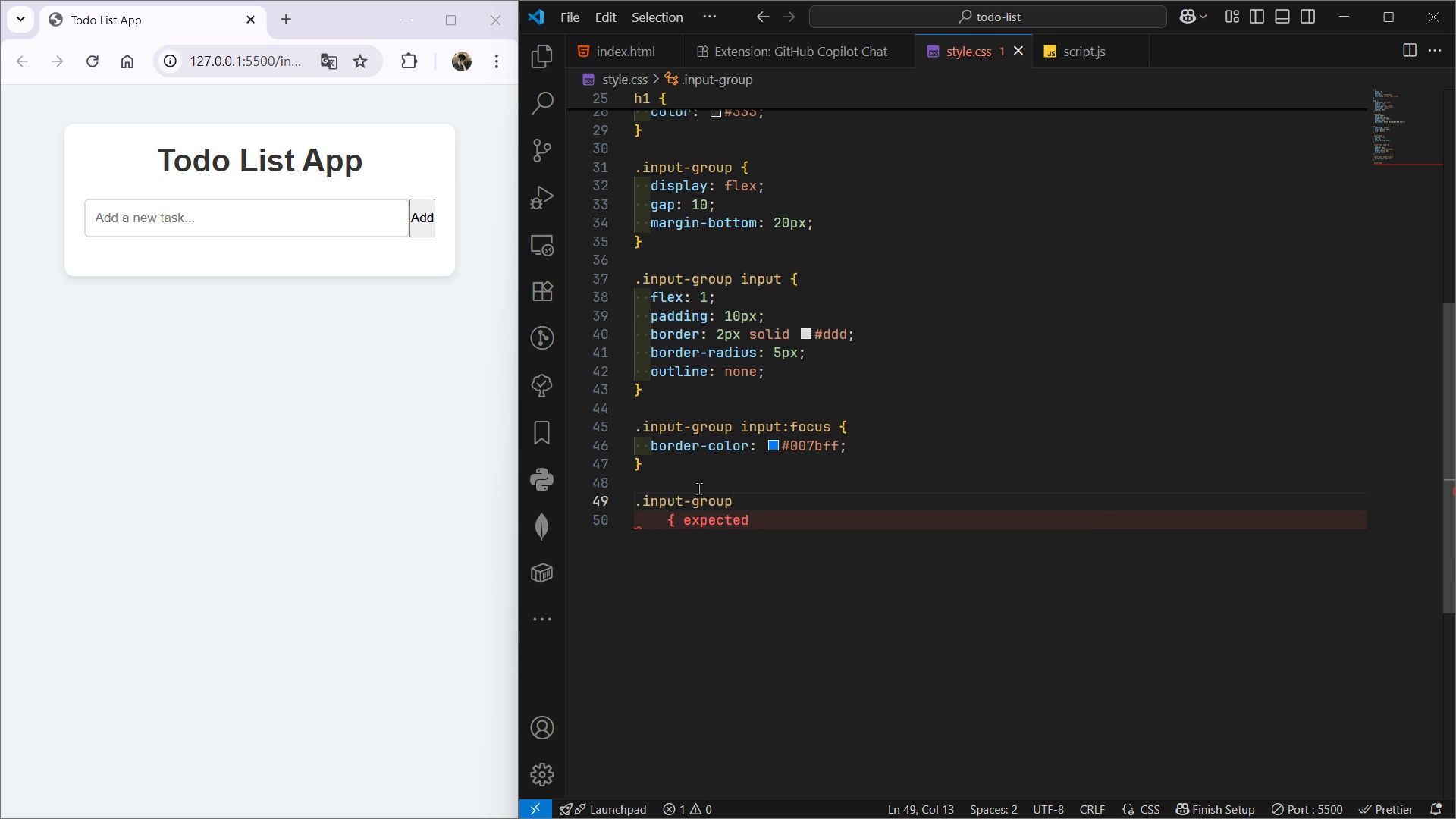 
type( butt)
 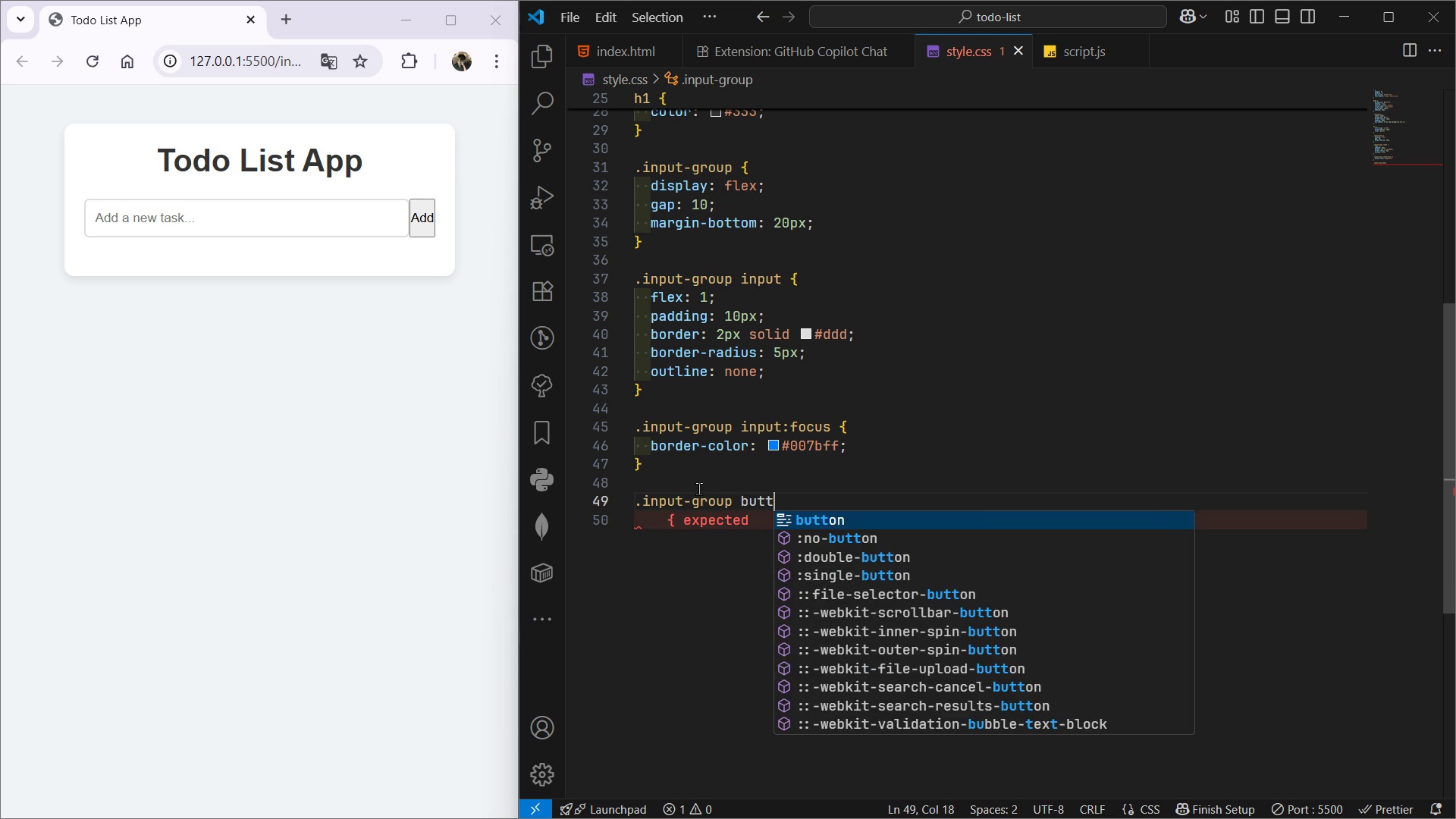 
key(Enter)
 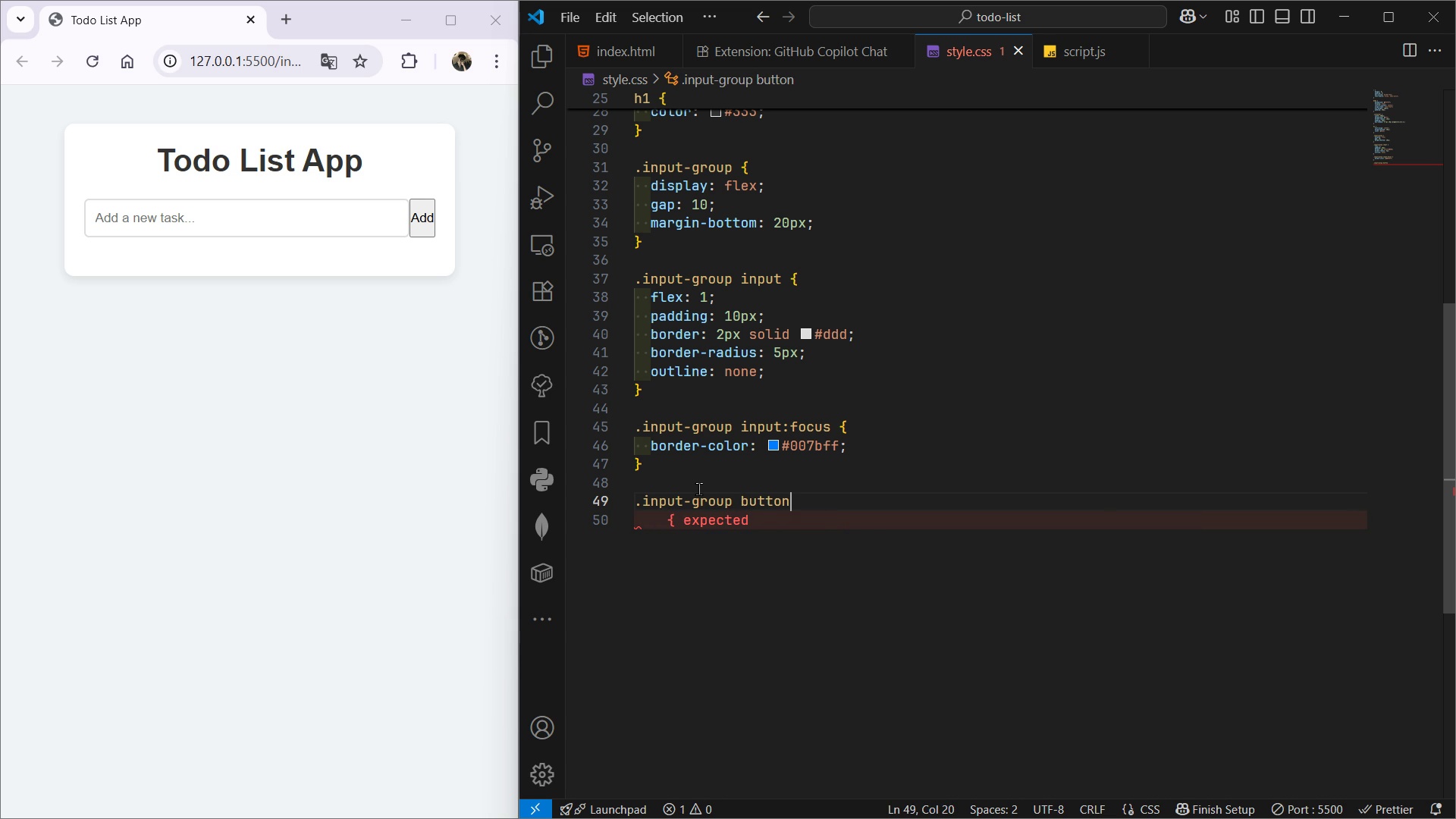 
key(Shift+ShiftLeft)
 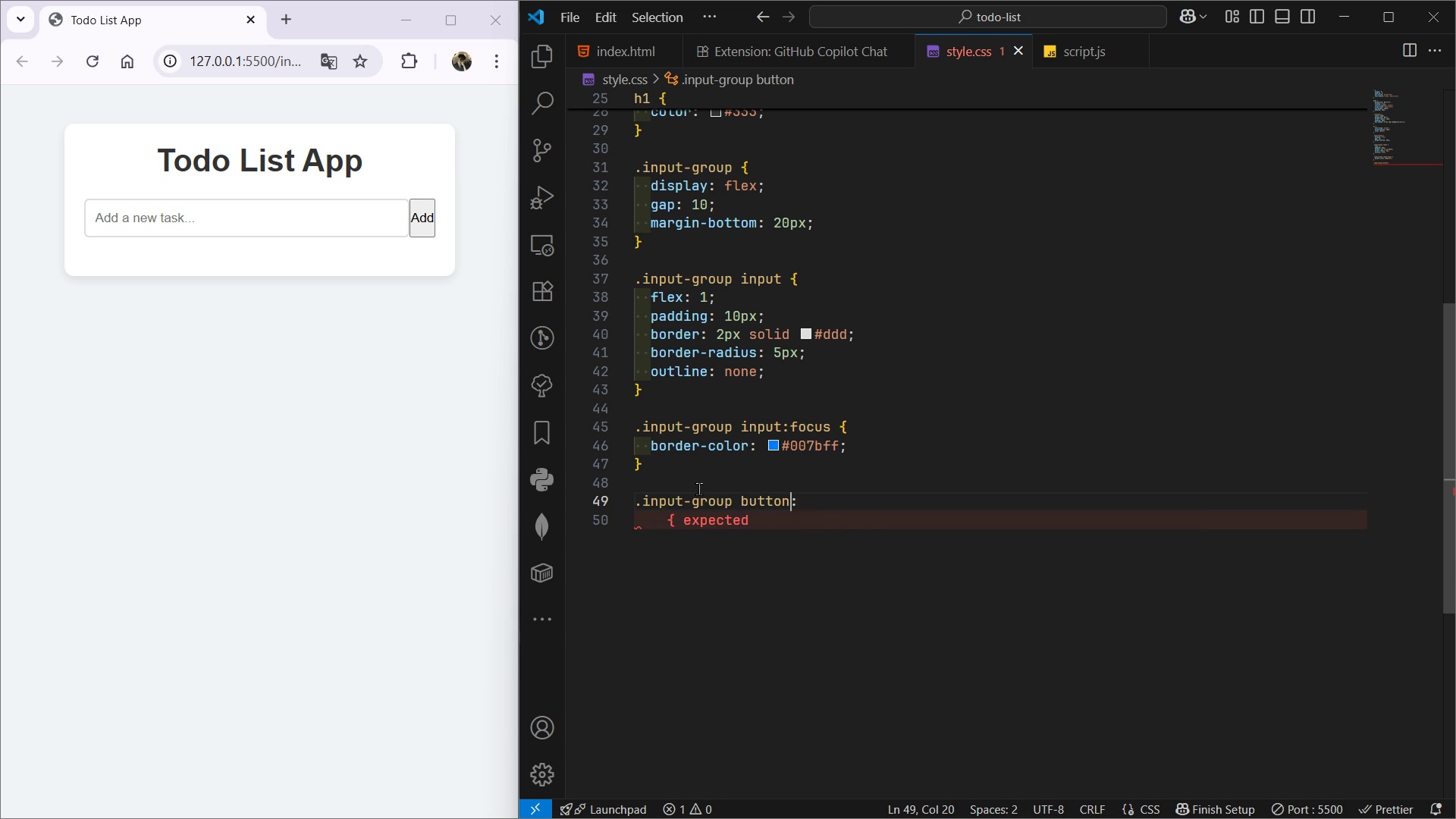 
key(Shift+Semicolon)
 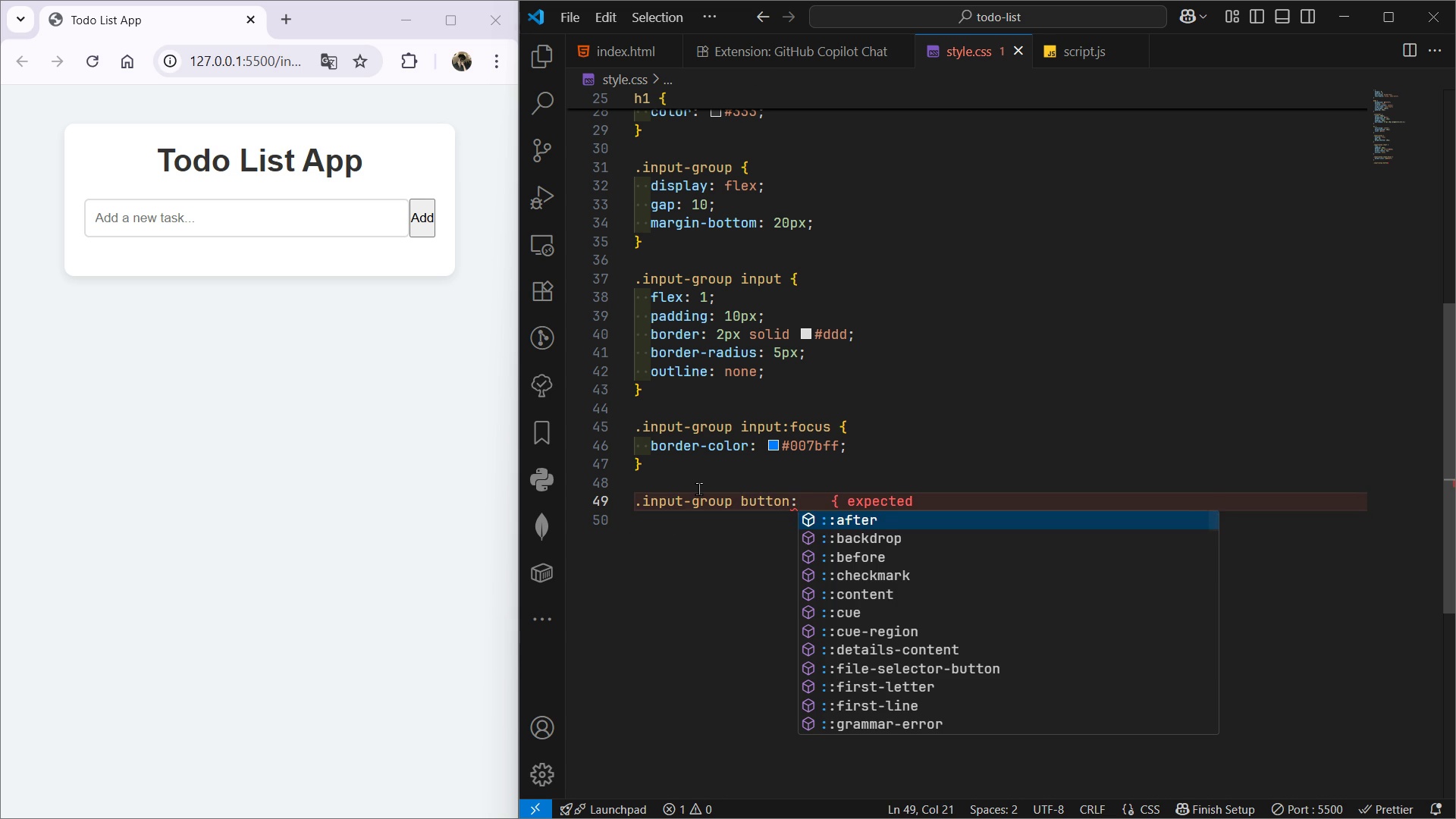 
key(Backspace)
 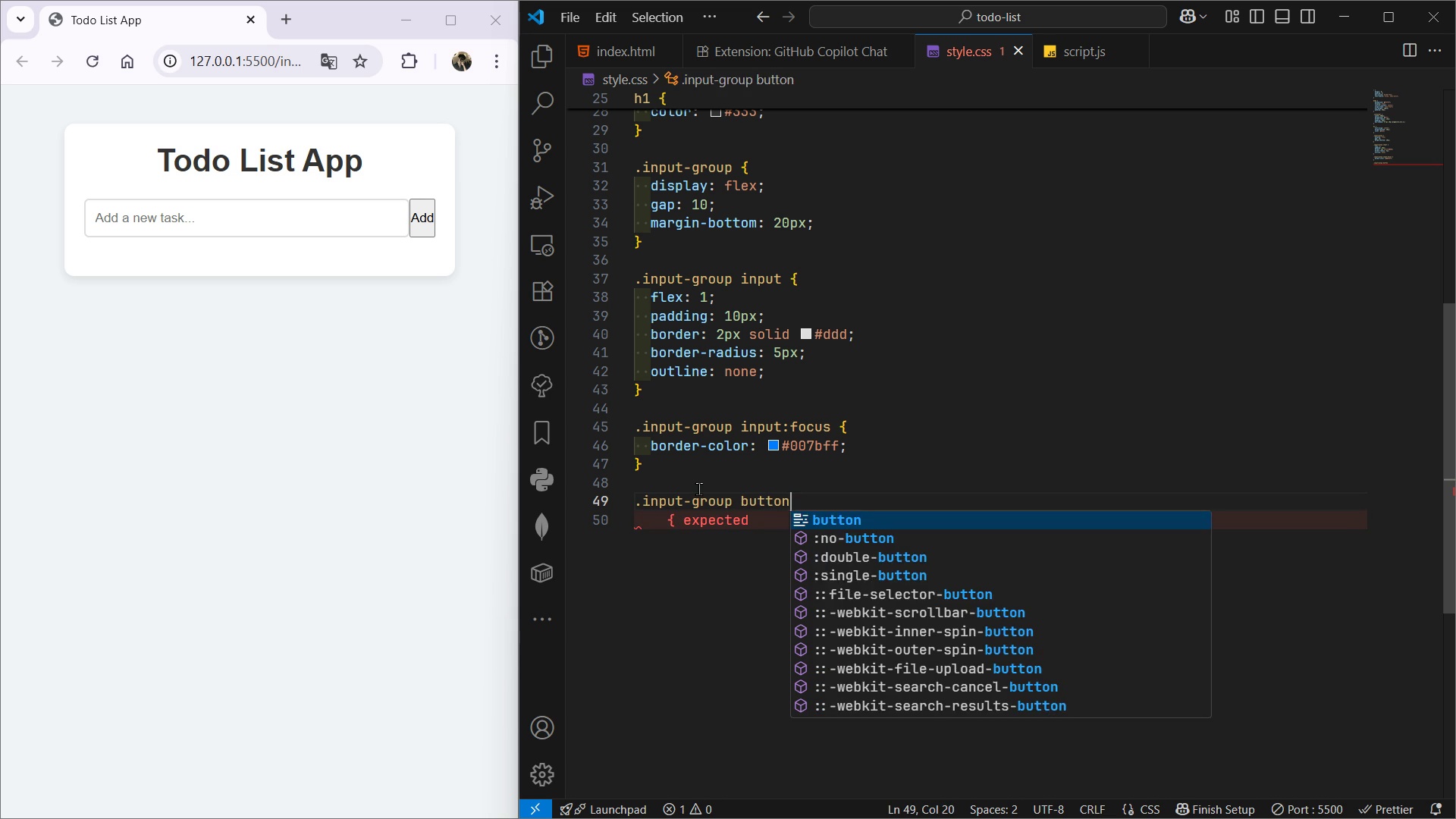 
key(Space)
 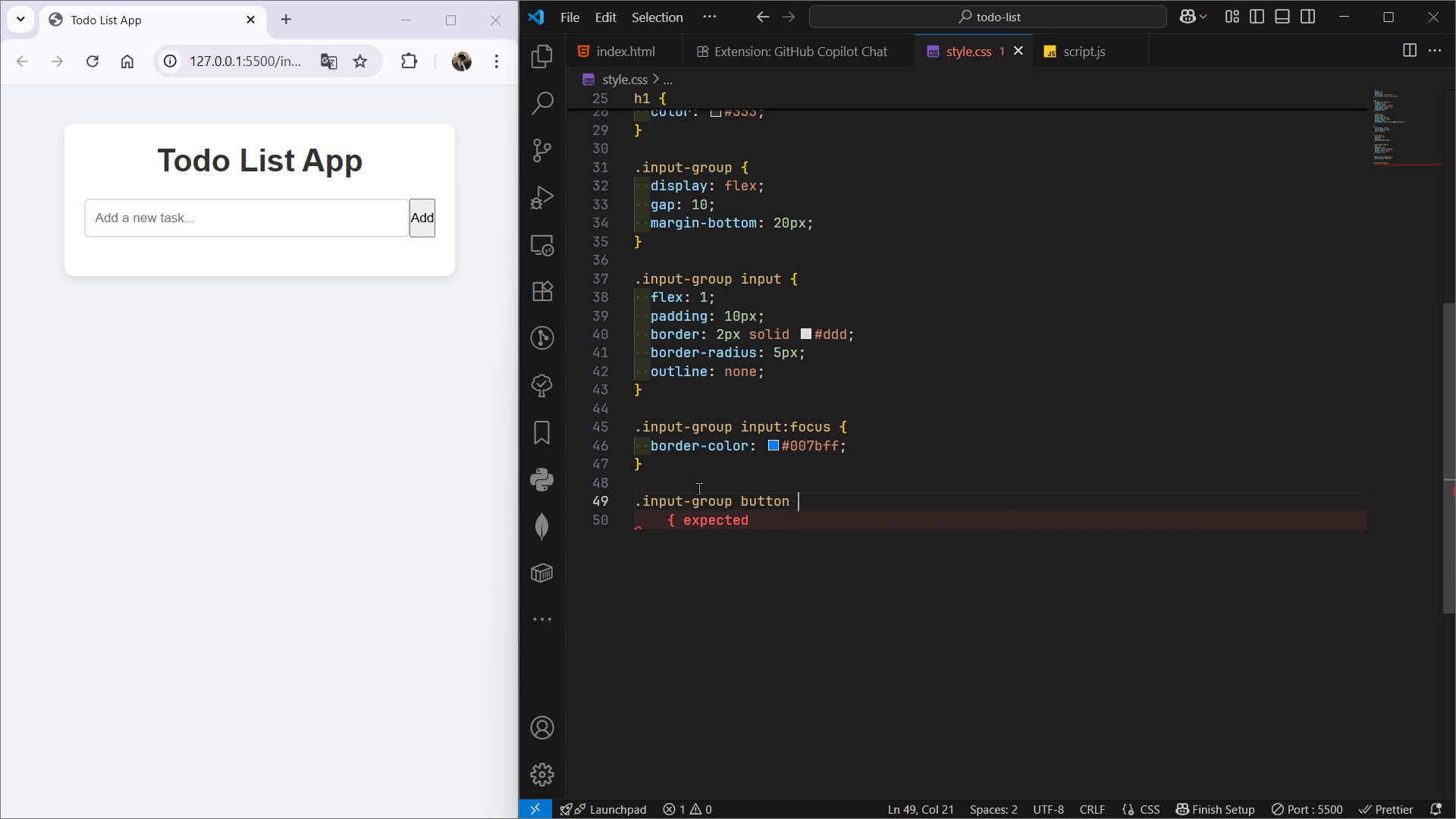 
key(Shift+BracketLeft)
 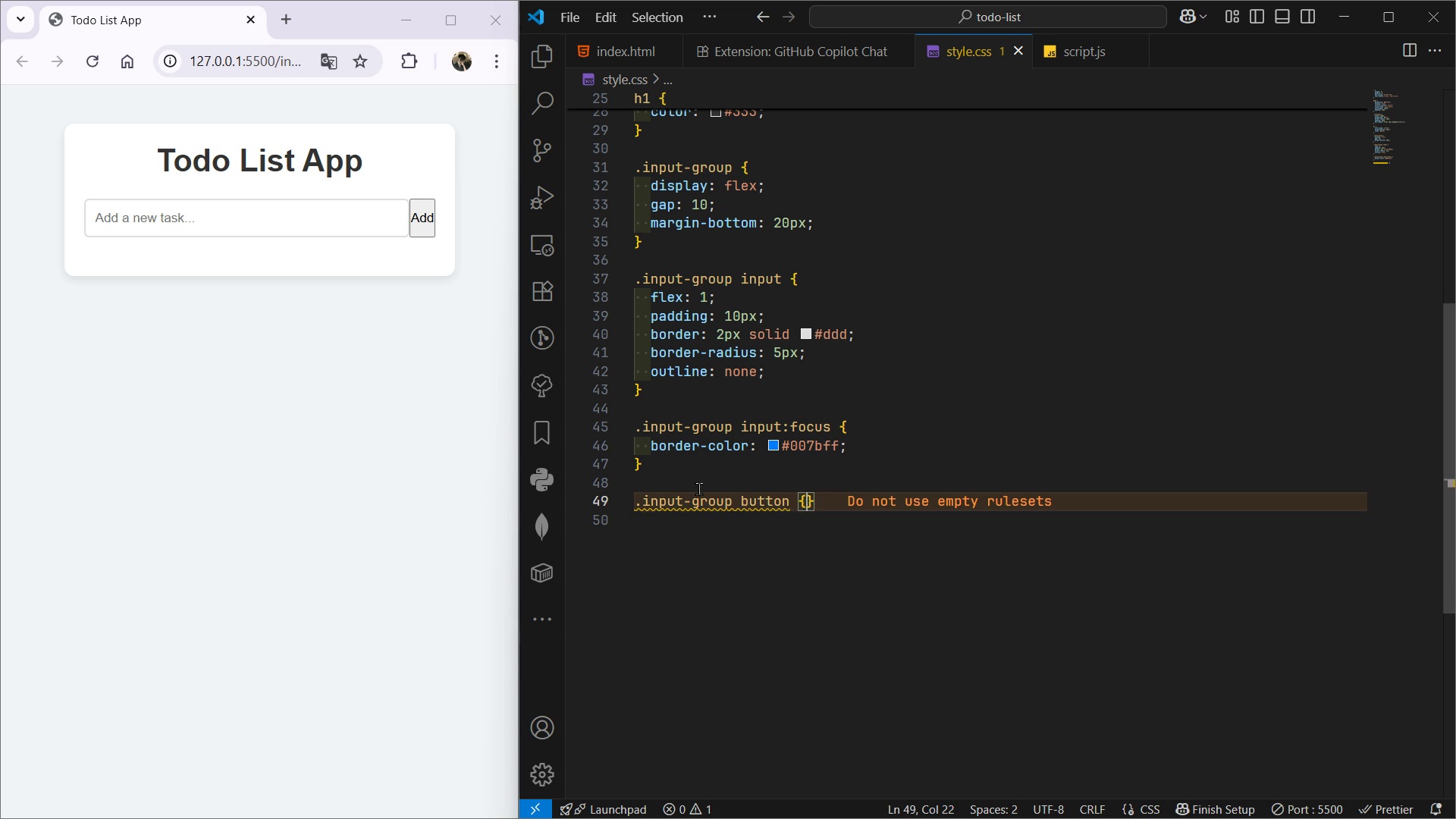 
key(Enter)
 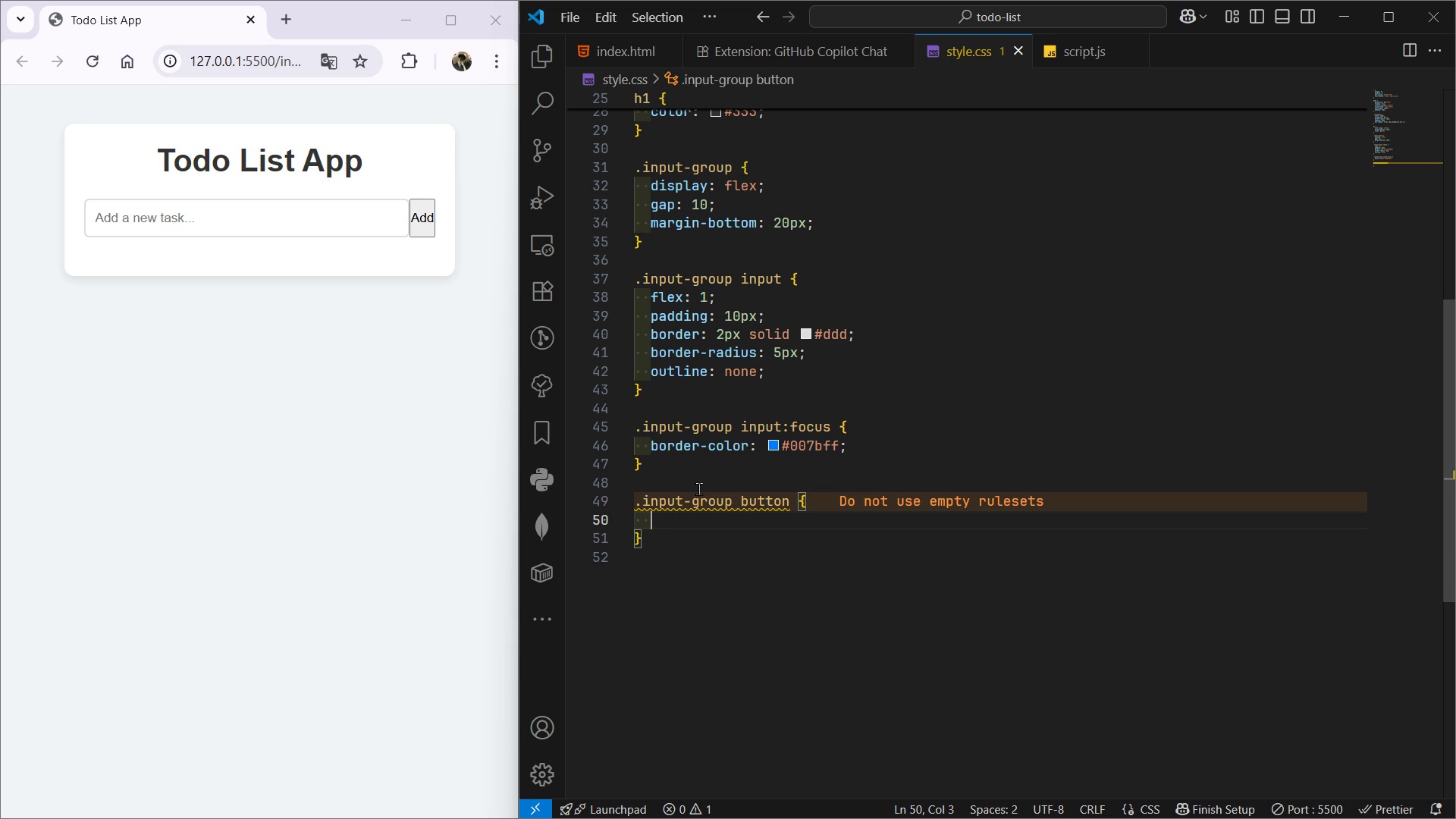 
type(padd)
 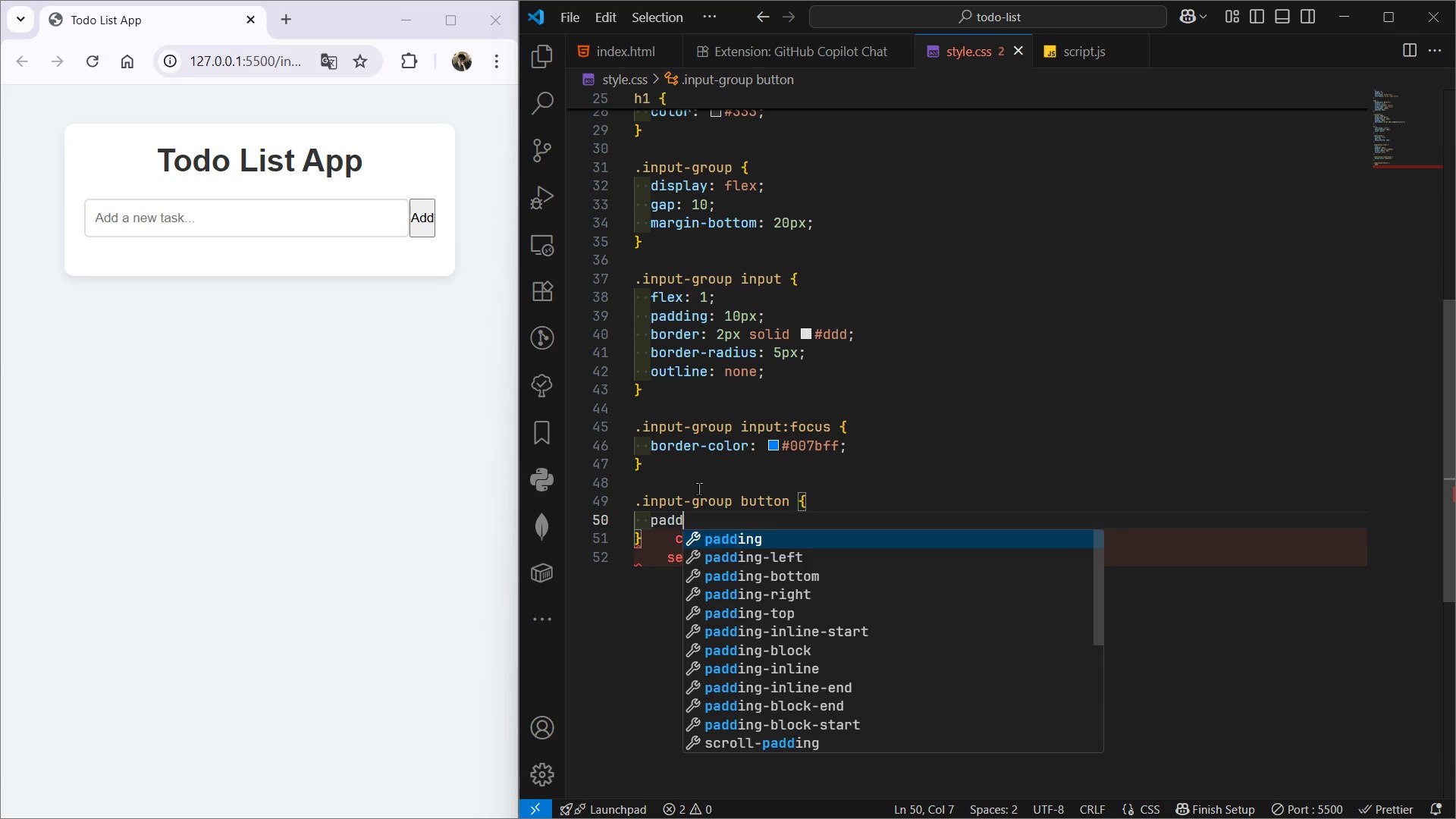 
key(Enter)
 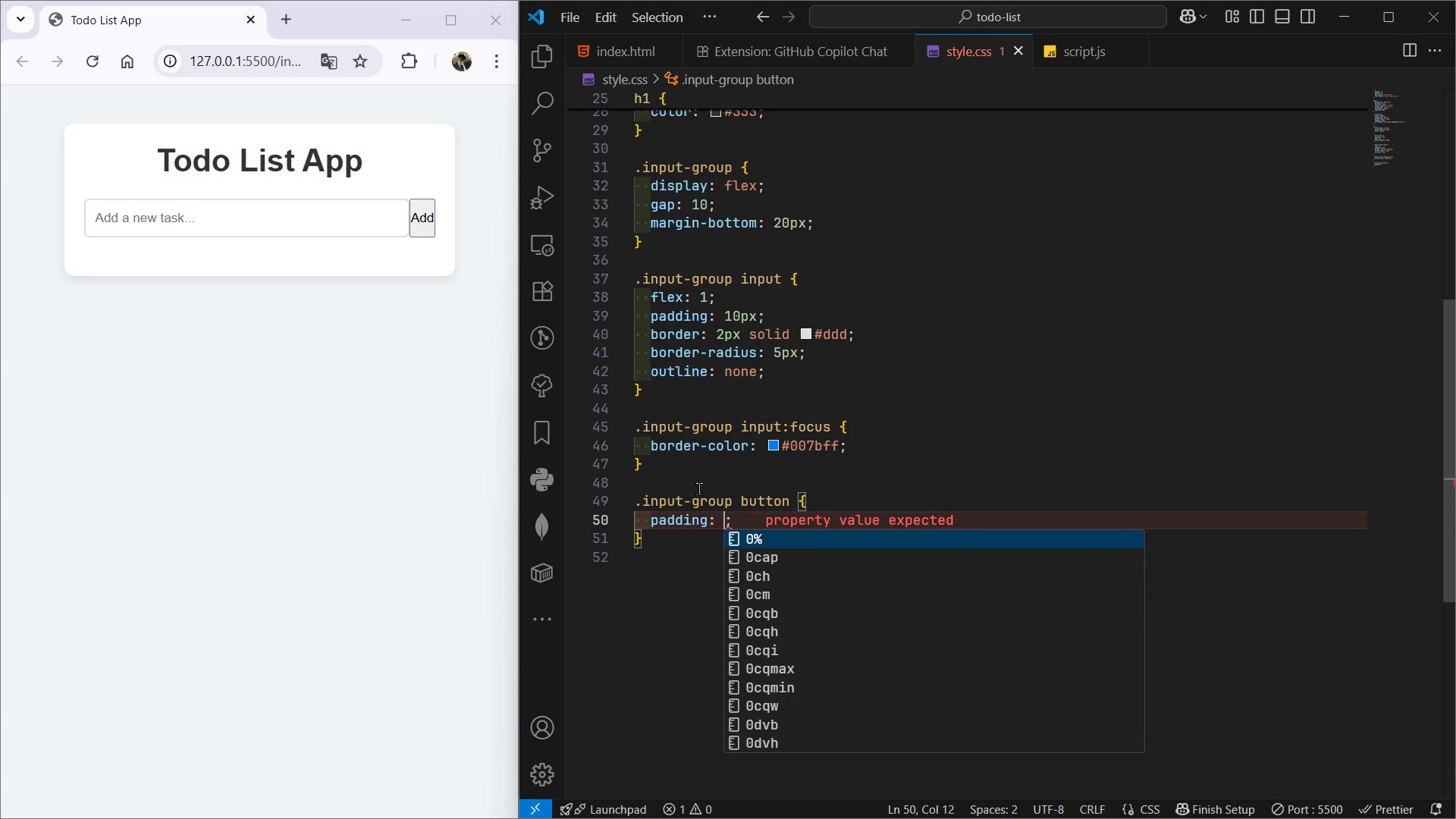 
type(10px 15px)
 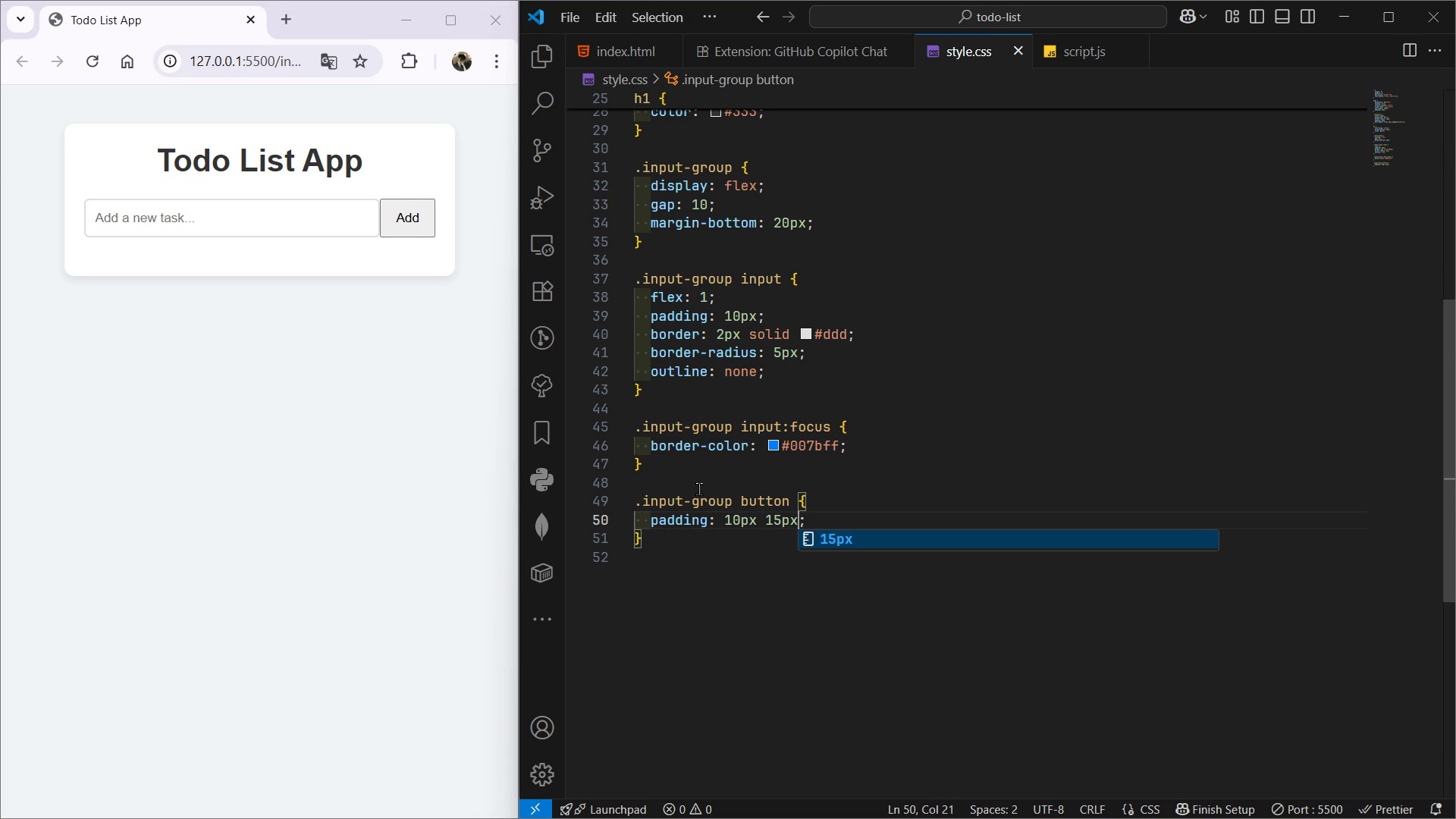 
key(ArrowRight)
 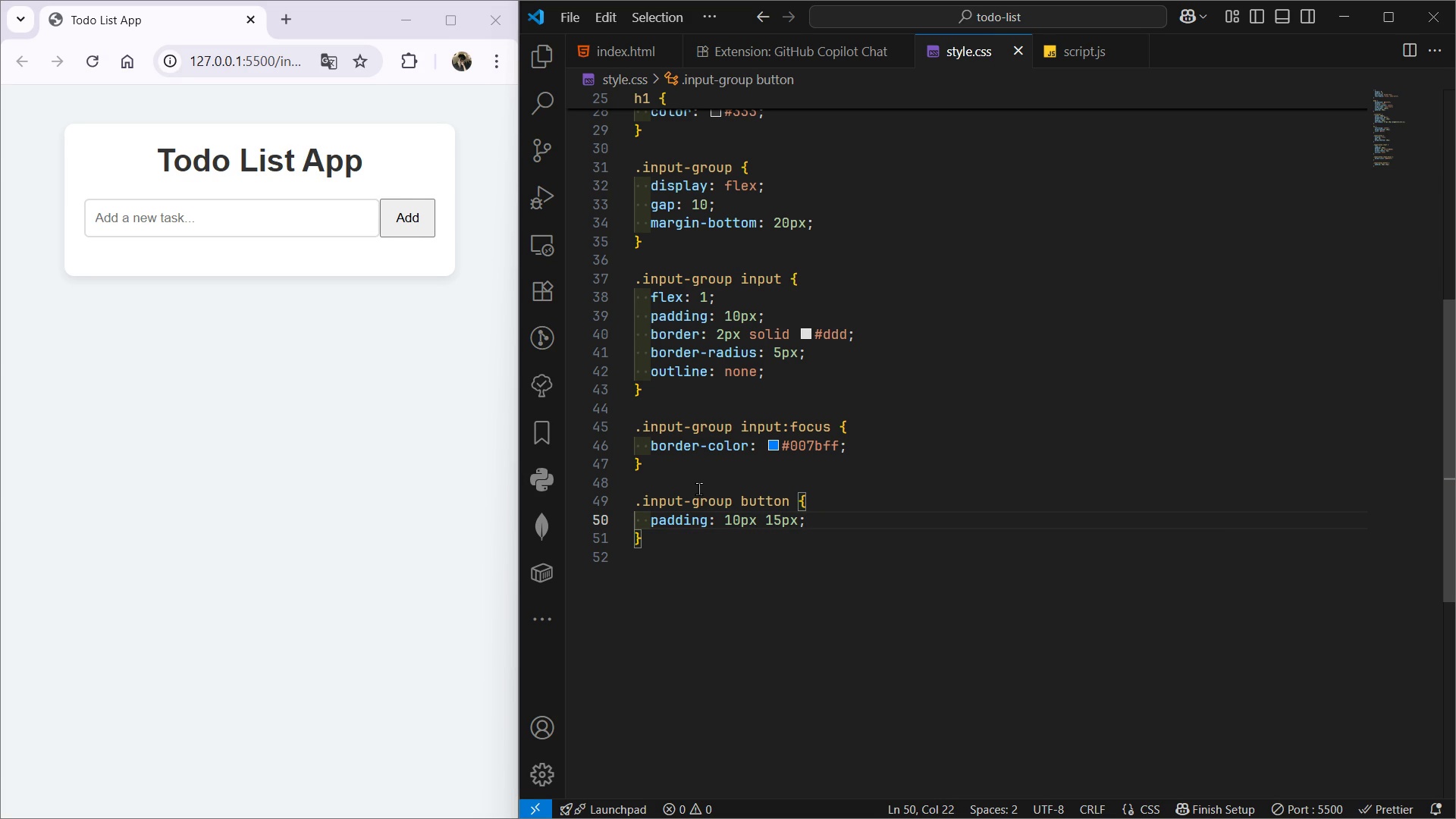 
key(Enter)
 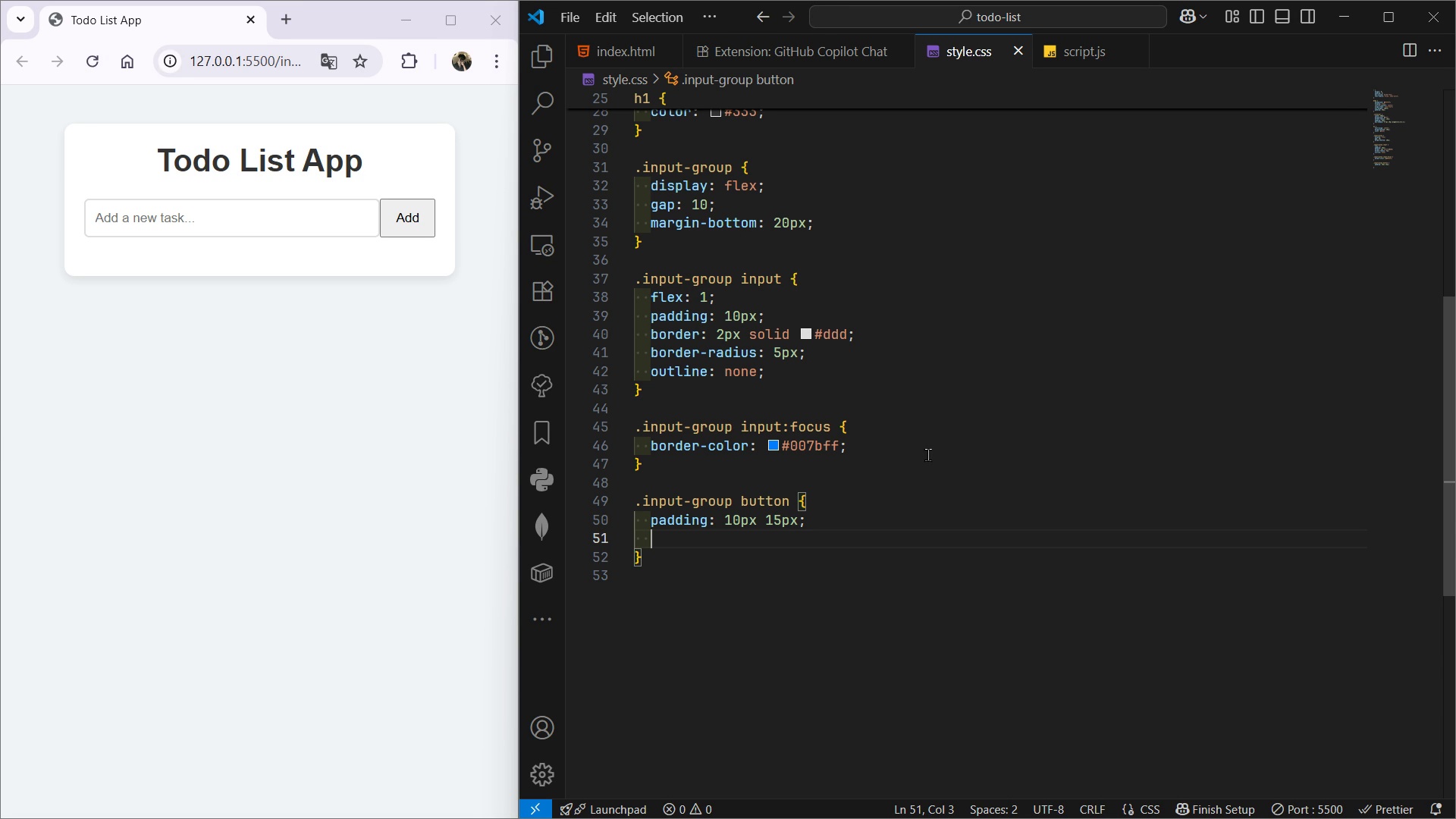 
wait(23.64)
 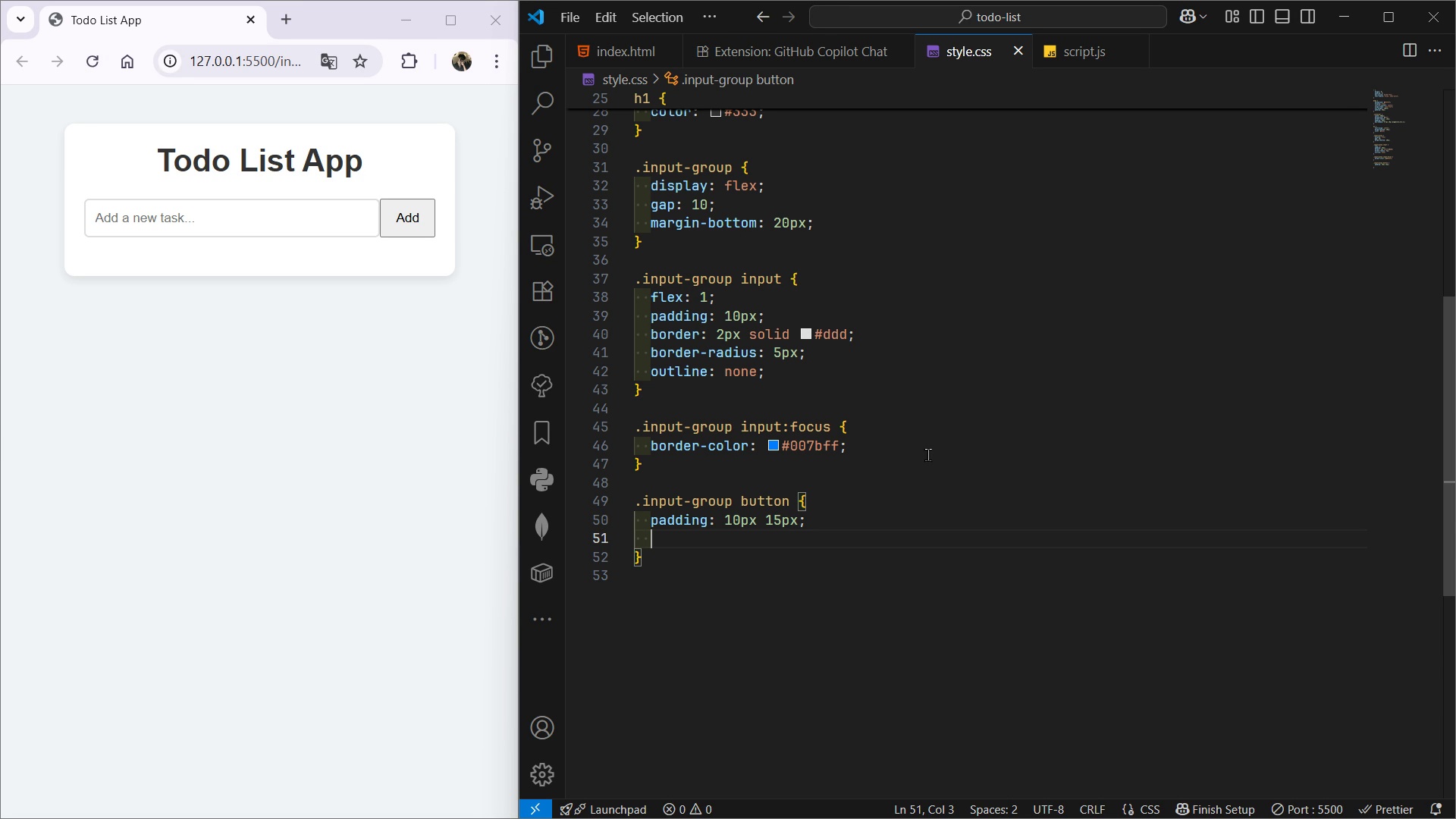 
left_click([682, 541])
 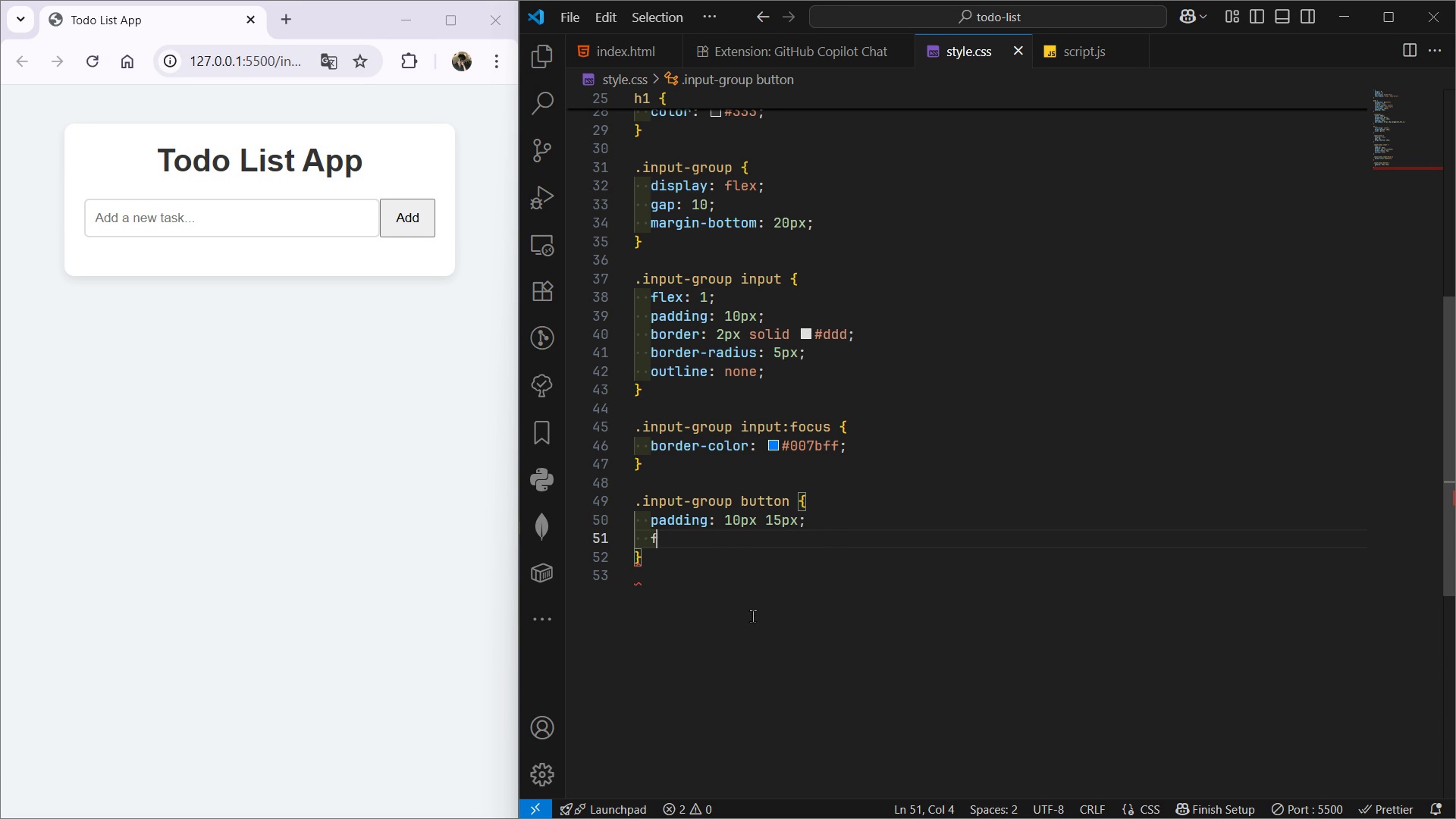 
type(f)
key(Backspace)
type(background: )
 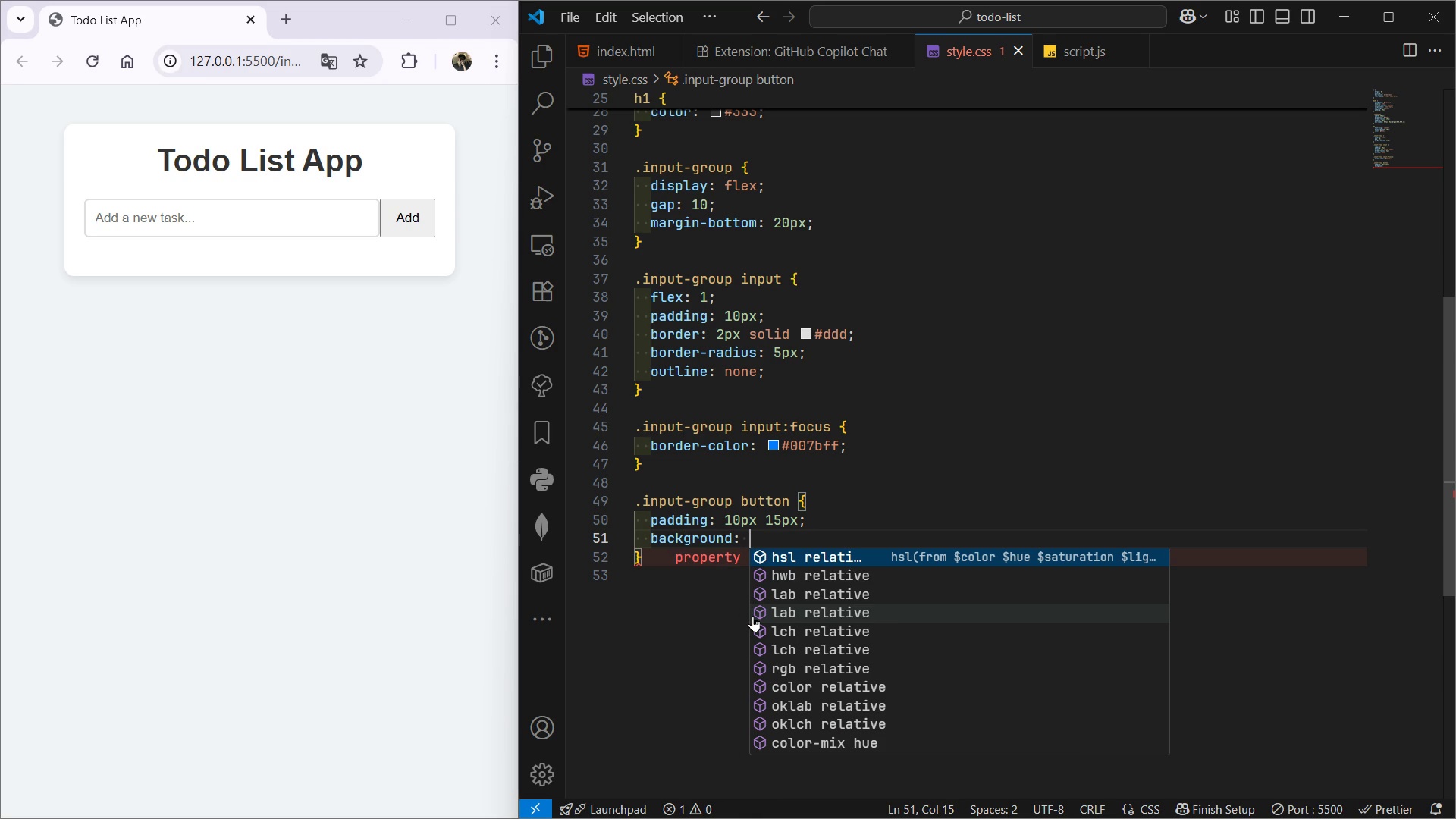 
wait(9.49)
 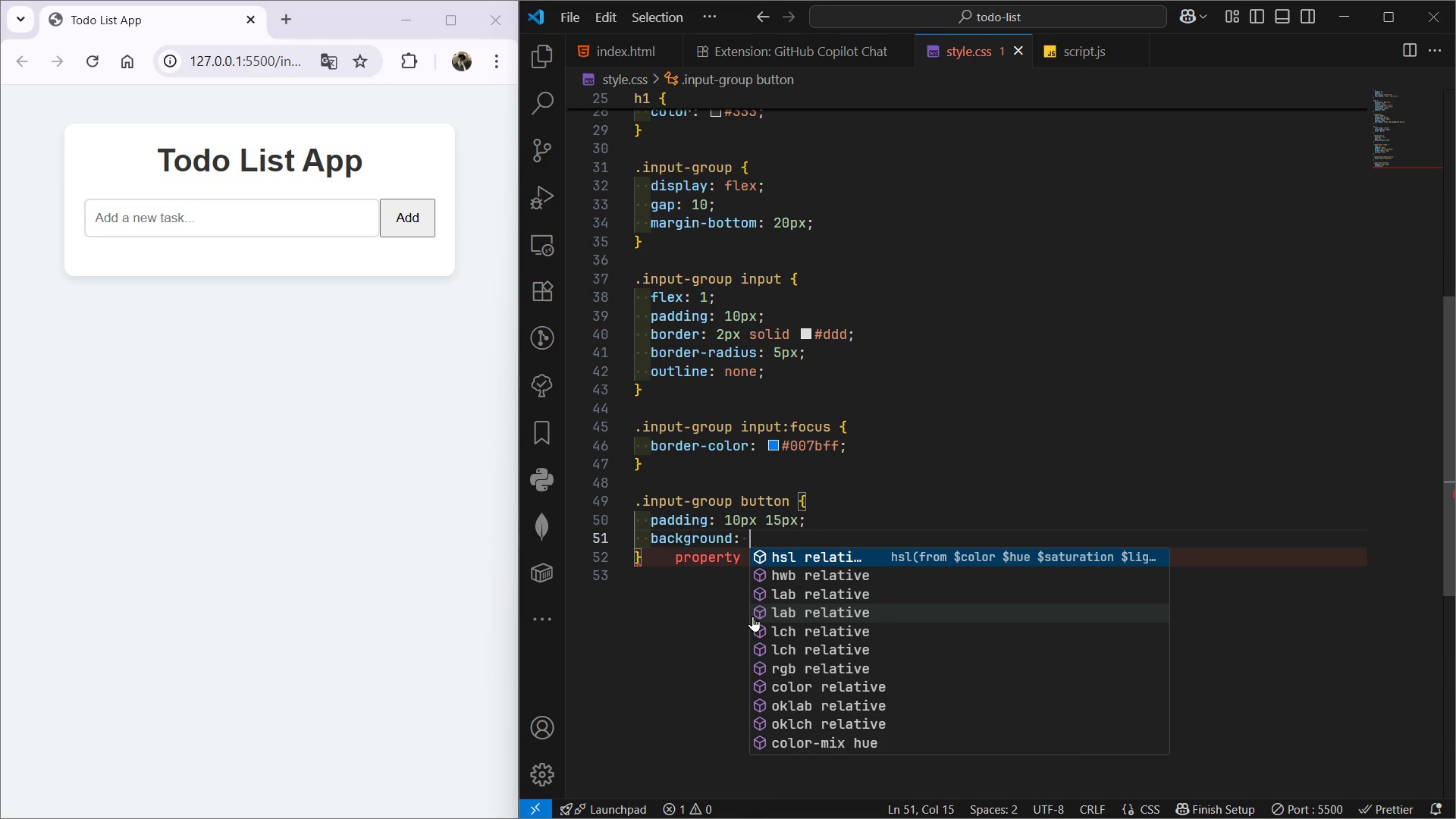 
type(#007bff;)
 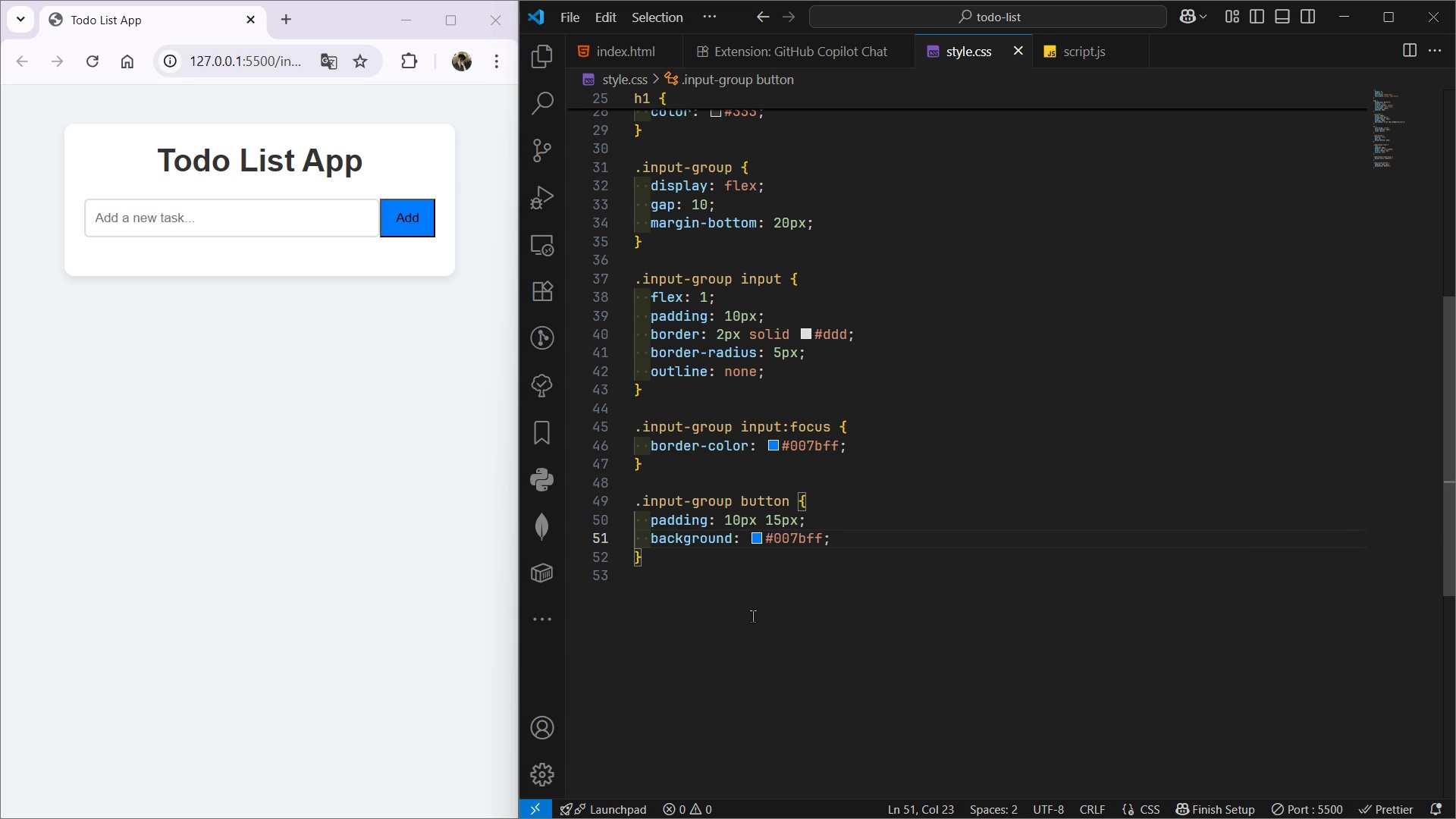 
key(Enter)
 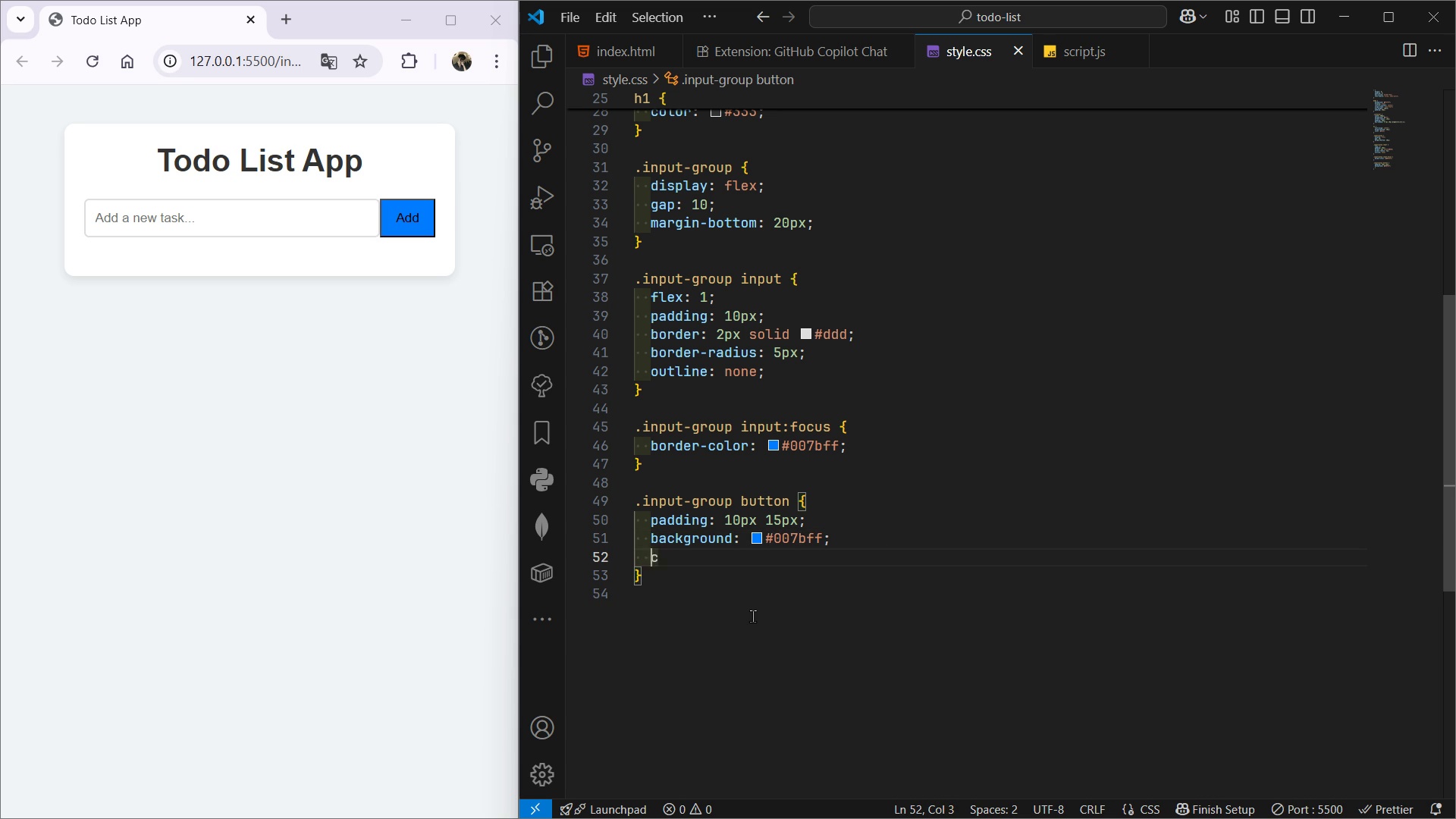 
type(color: whte;)
 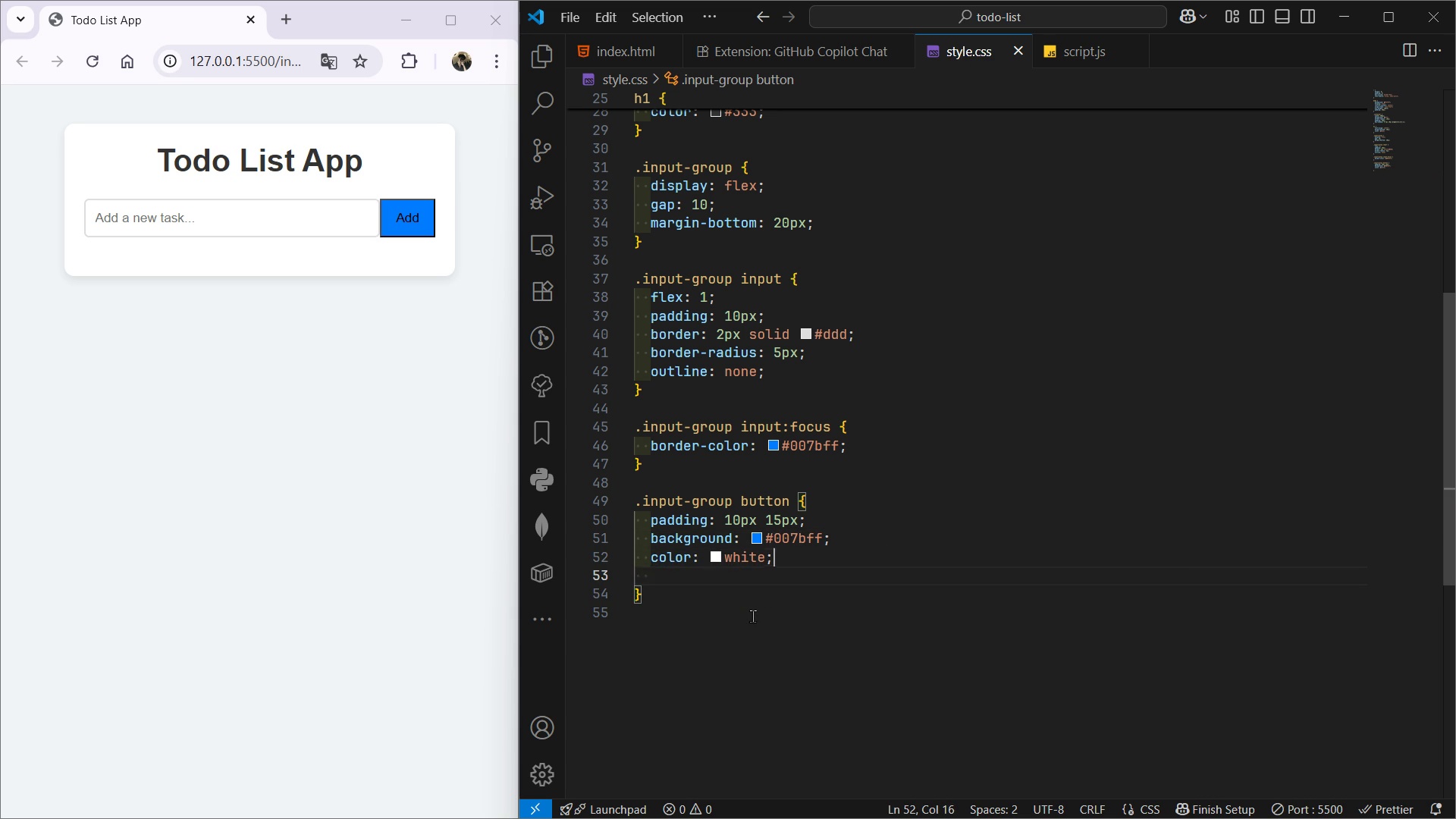 
key(Enter)
 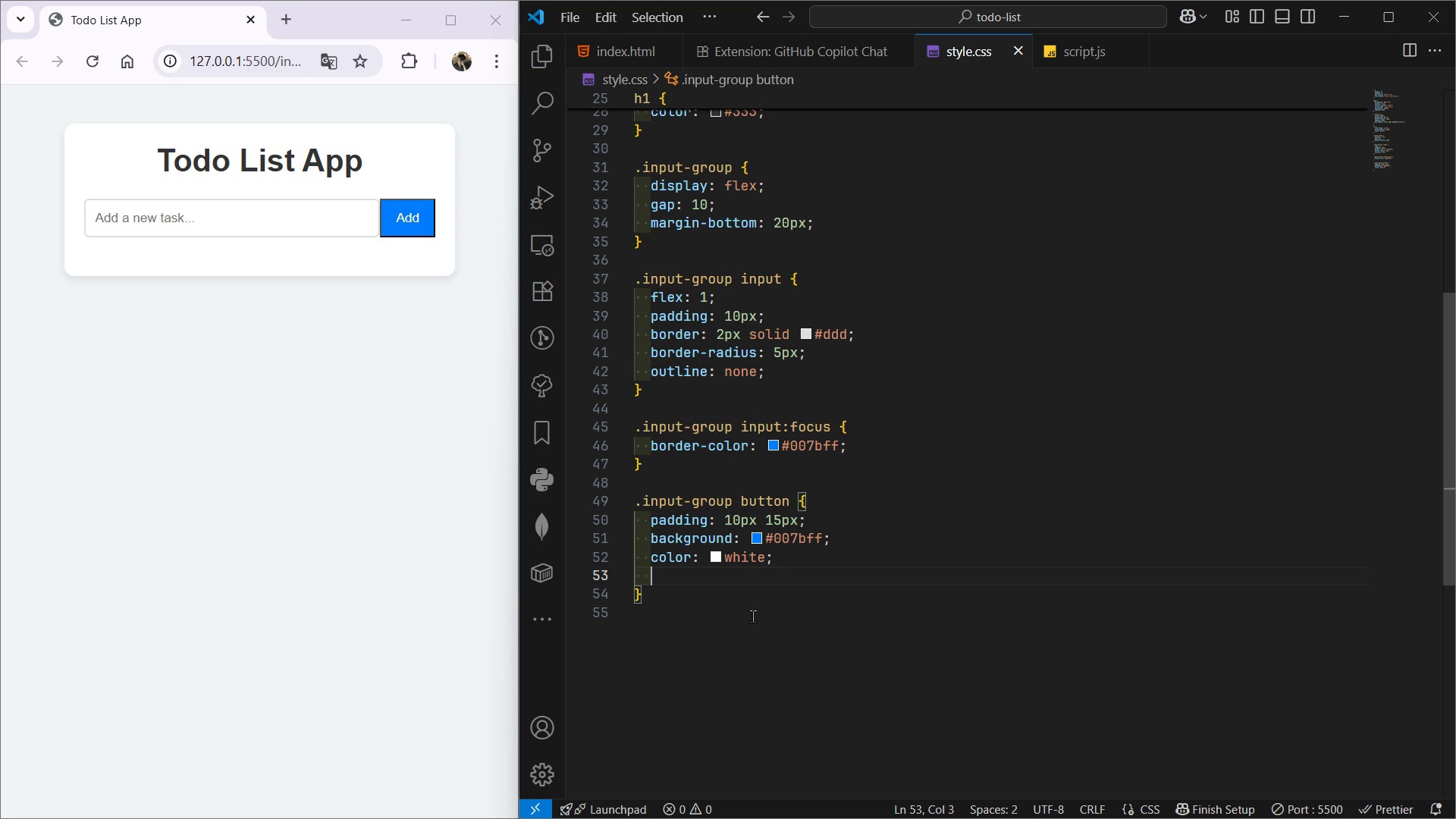 
type(border: nne;)
 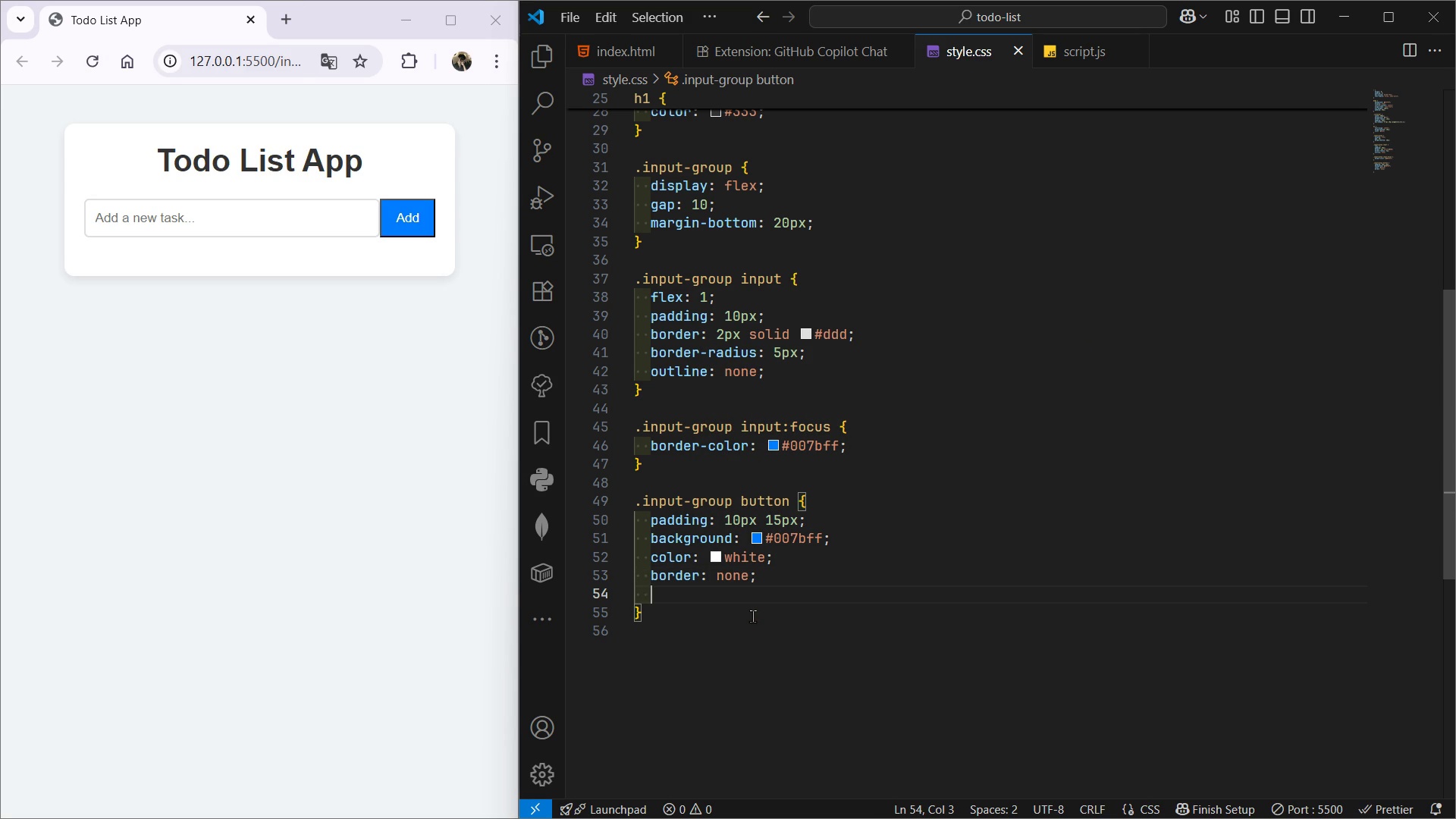 
hold_key(key=O, duration=7.96)
 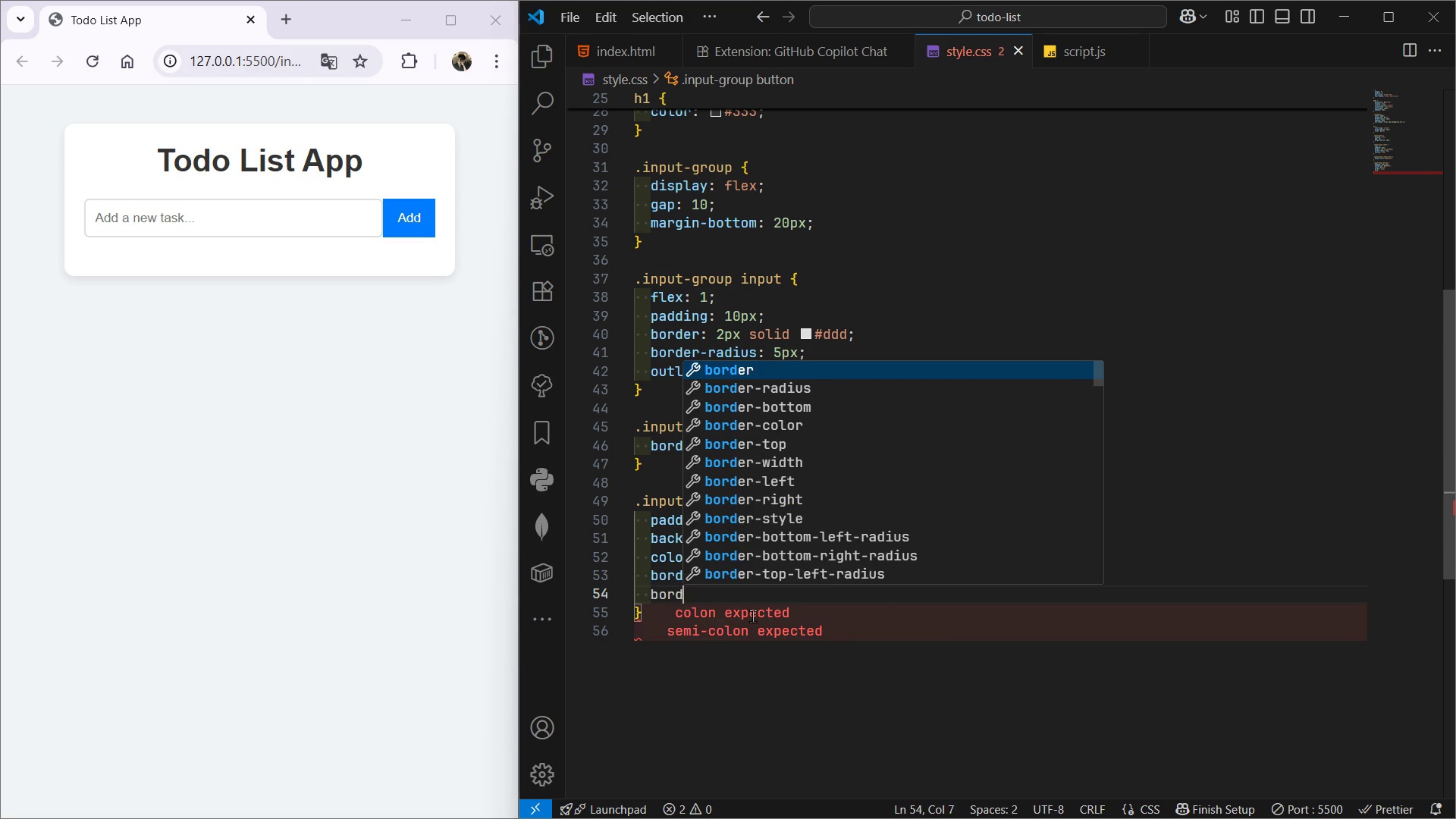 
key(Enter)
 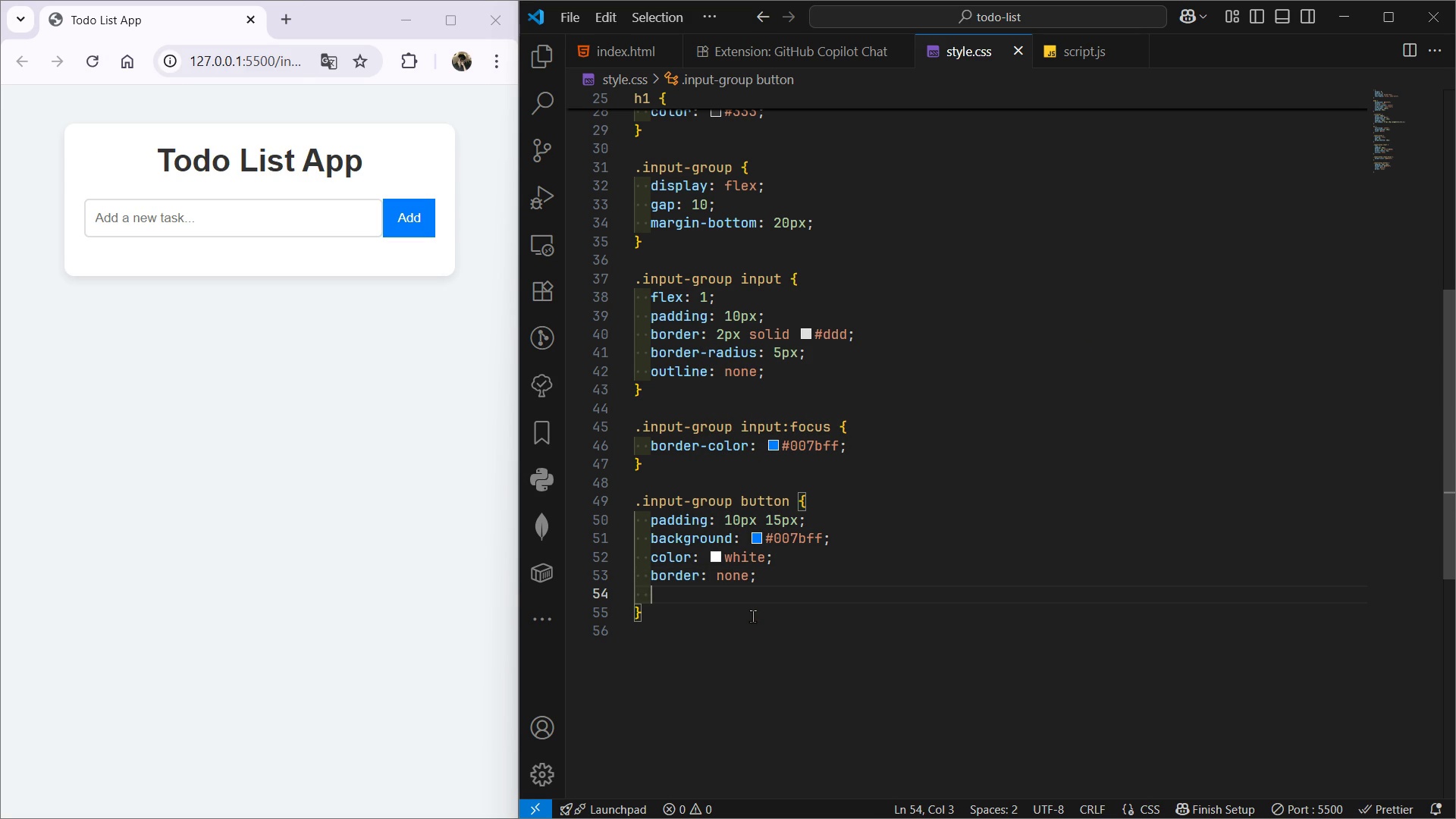 
type(brder-radiu)
 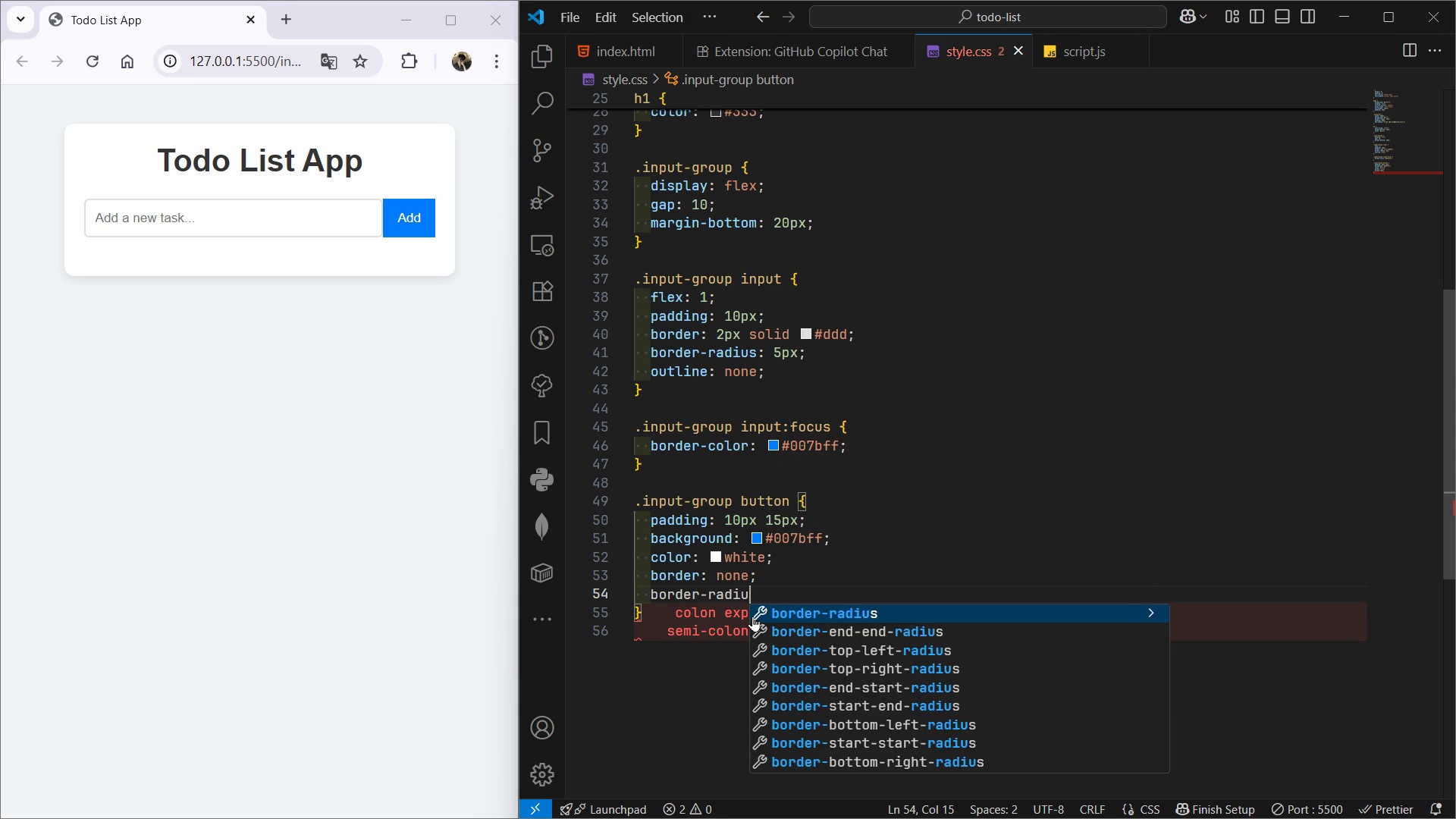 
key(Enter)
 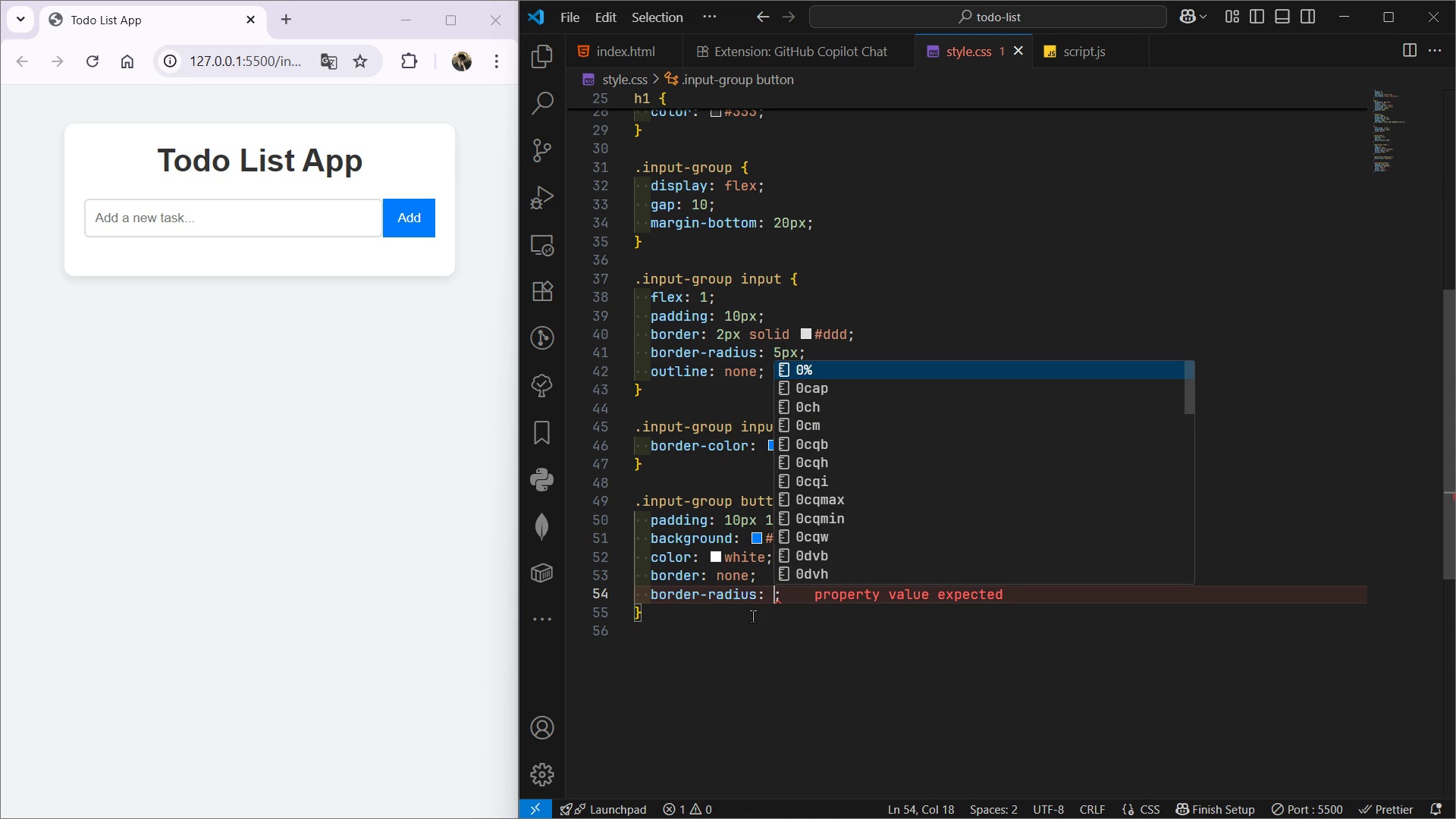 
type(5px)
 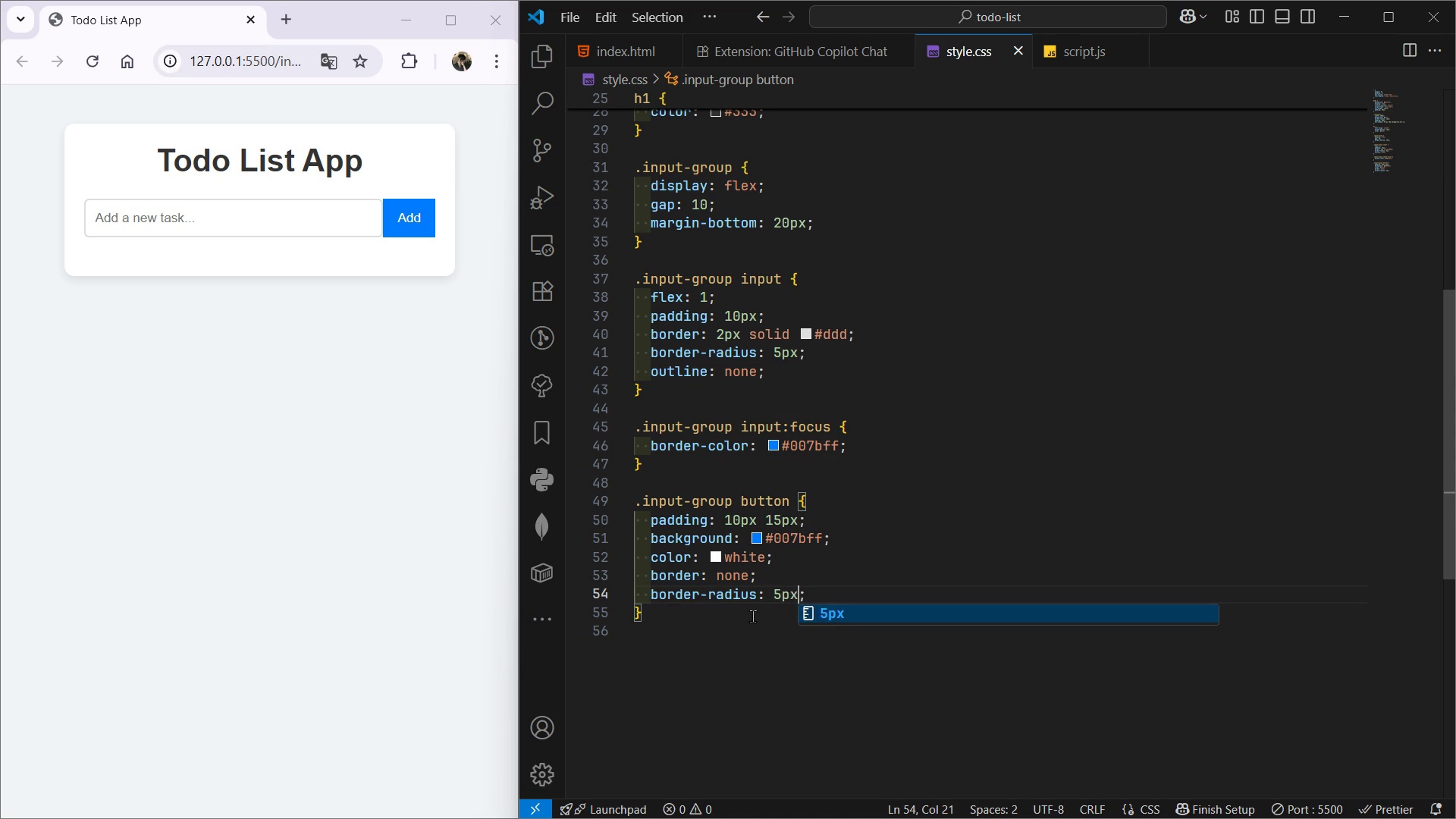 
key(ArrowRight)
 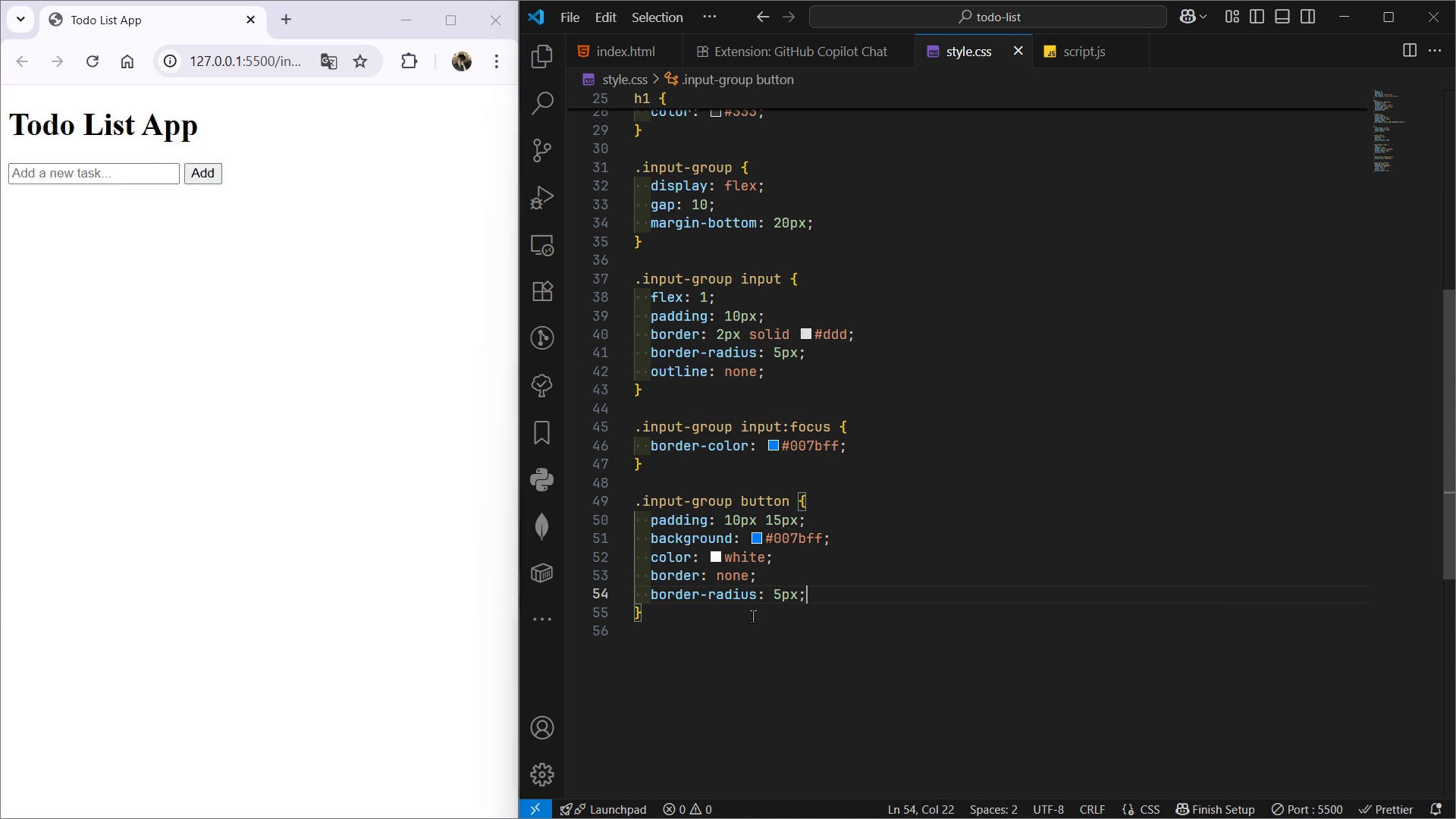 
key(Enter)
 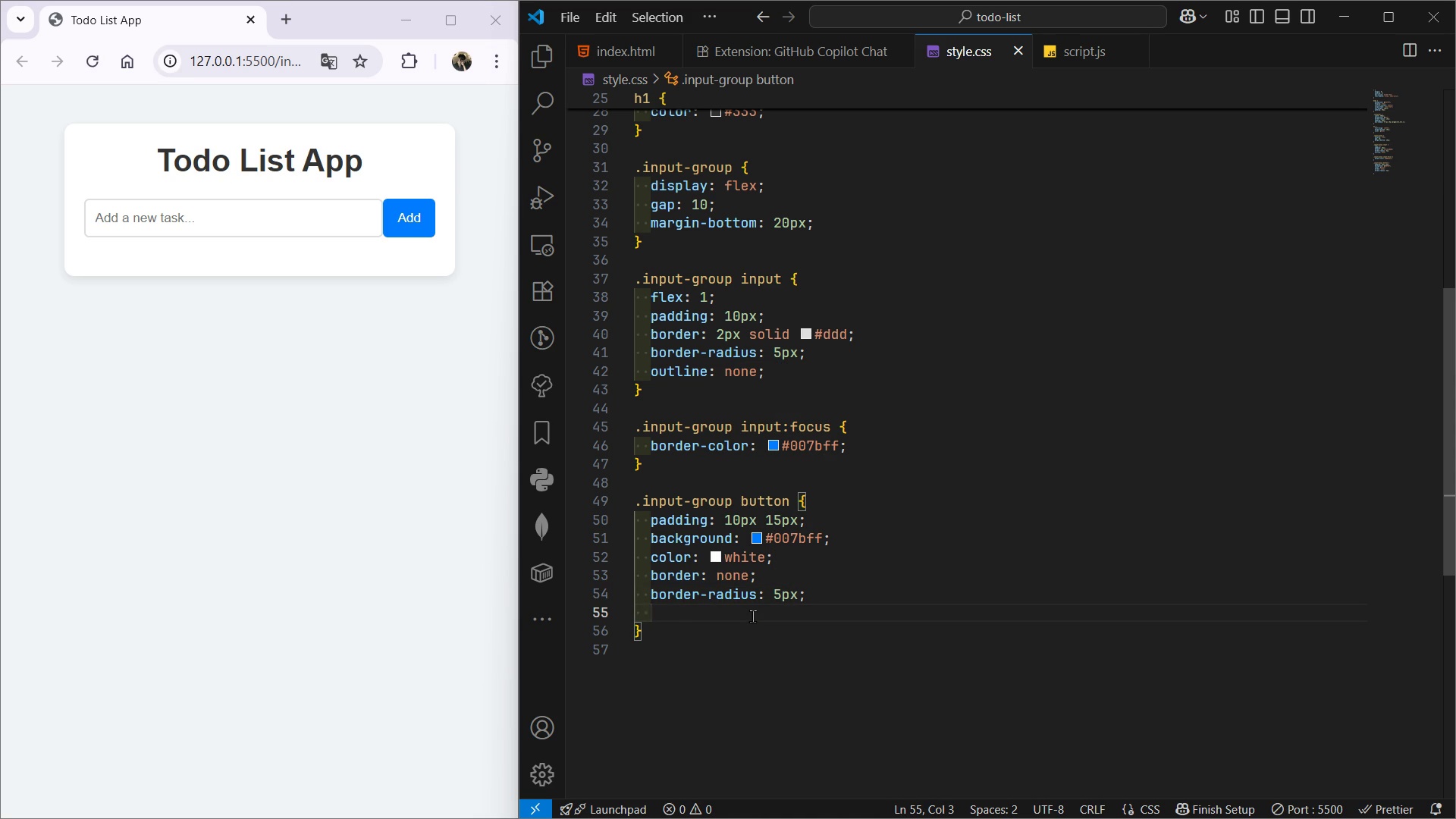 
type(cursor)
 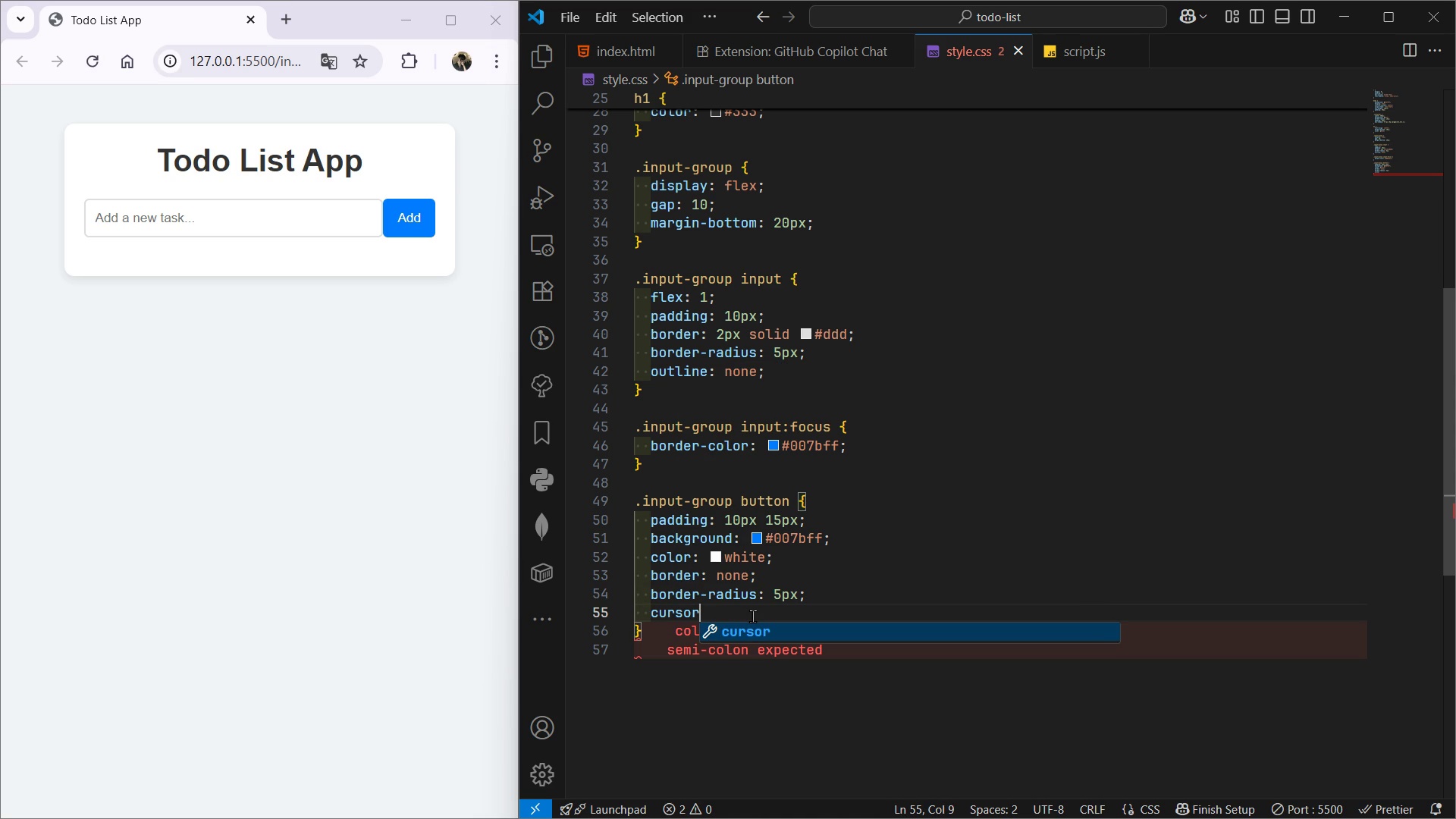 
wait(5.97)
 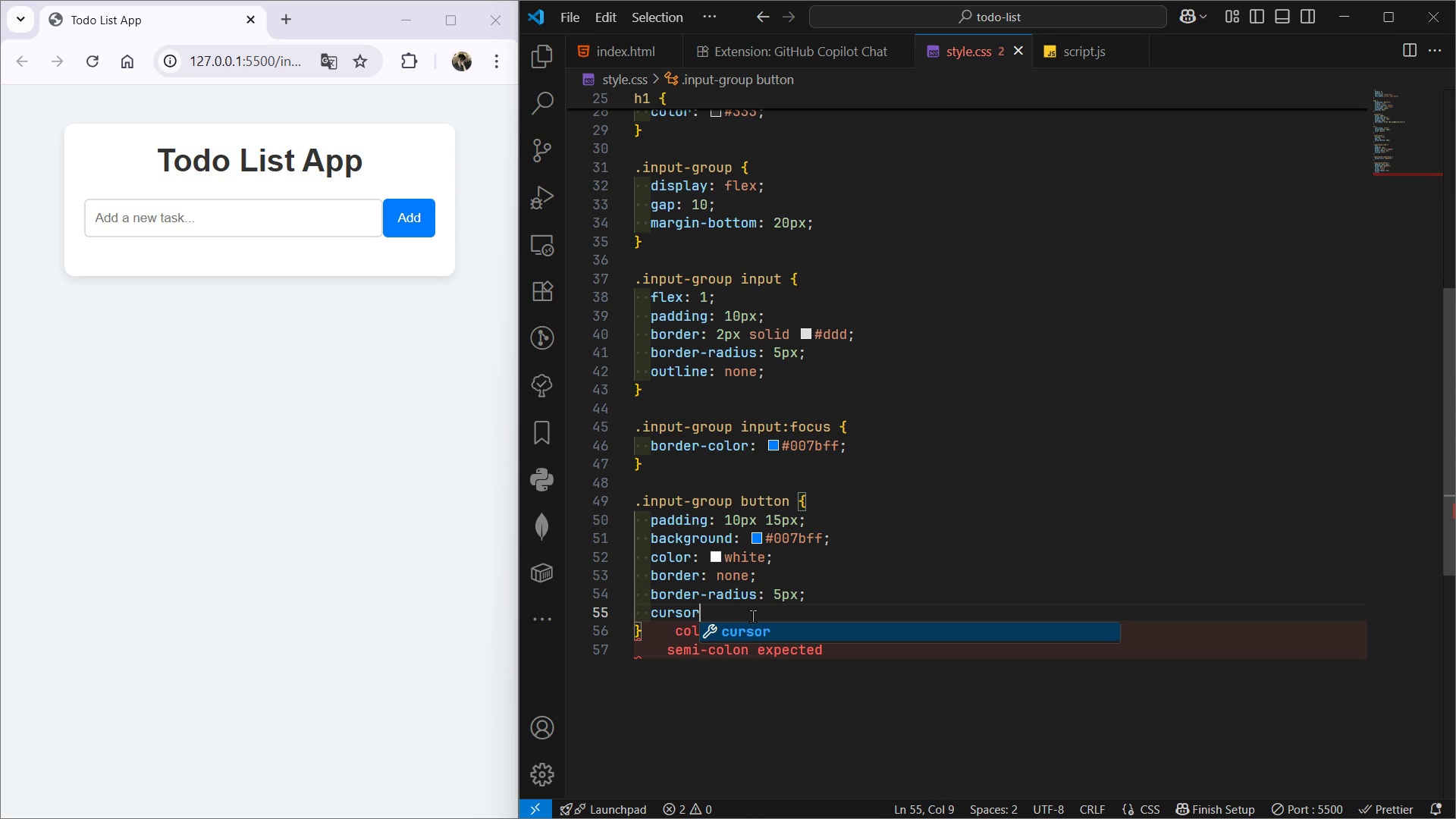 
type(-)
key(Backspace)
type(: pi)
 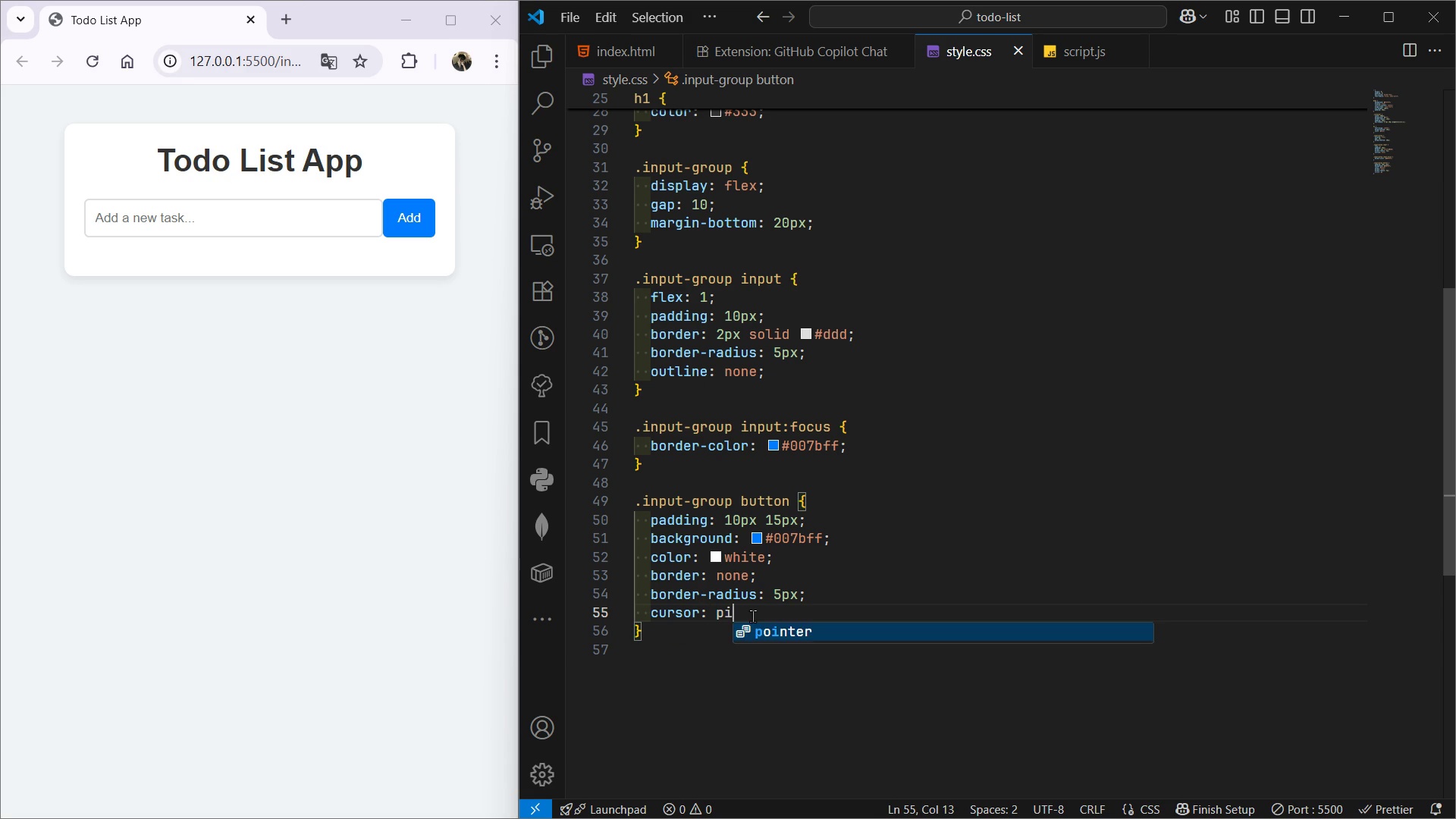 
key(Enter)
 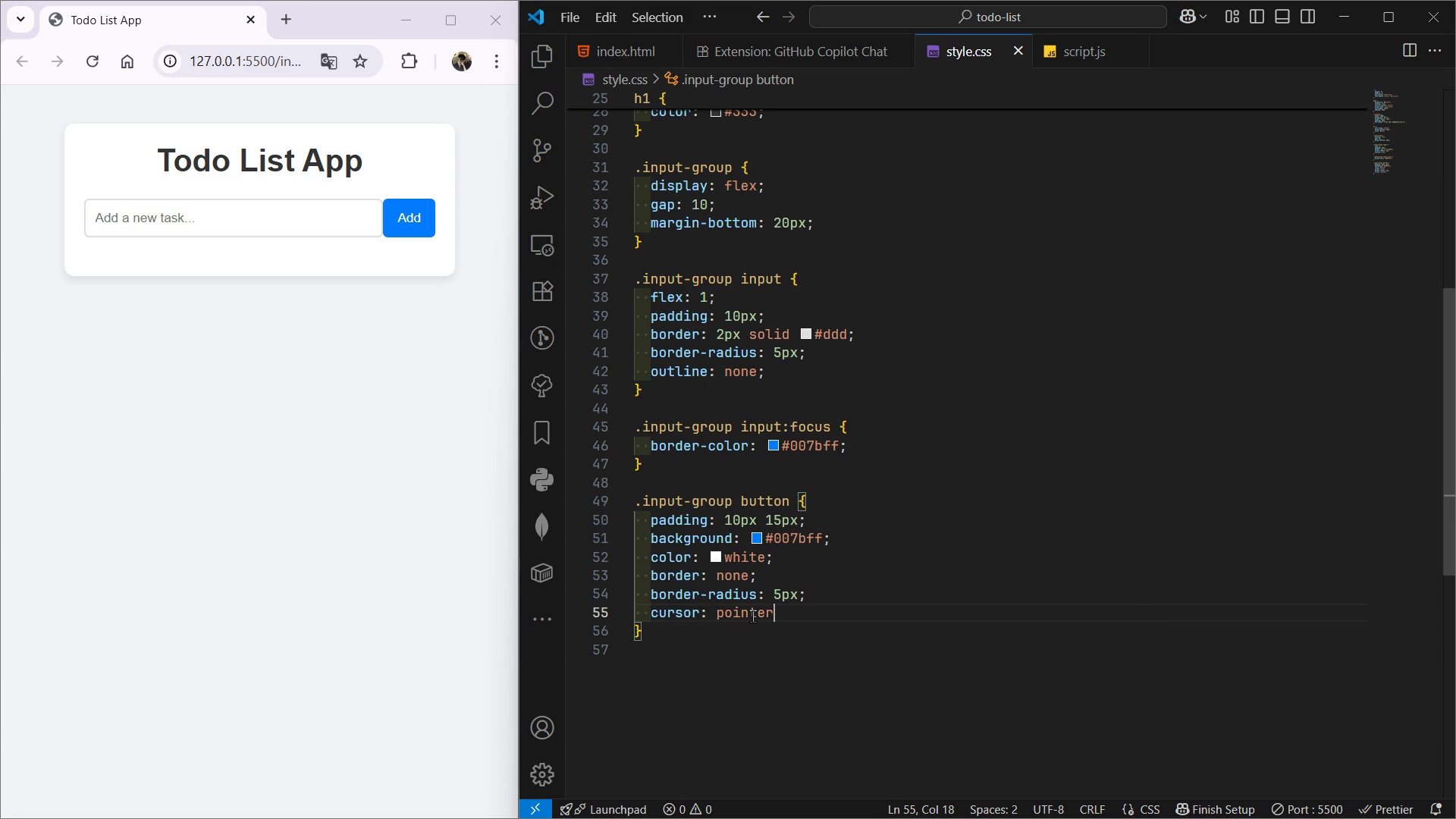 
key(Semicolon)
 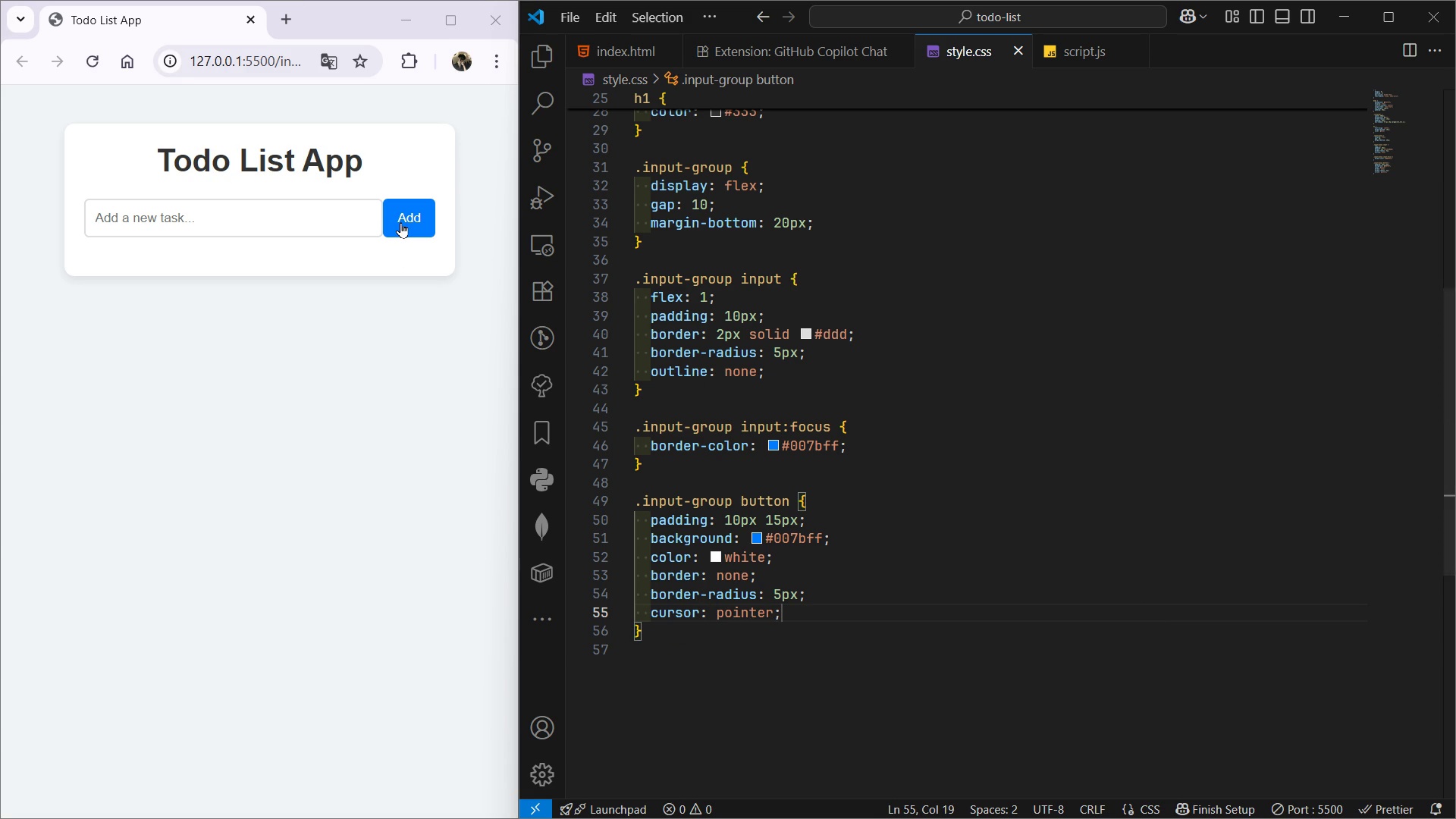 
left_click([401, 222])
 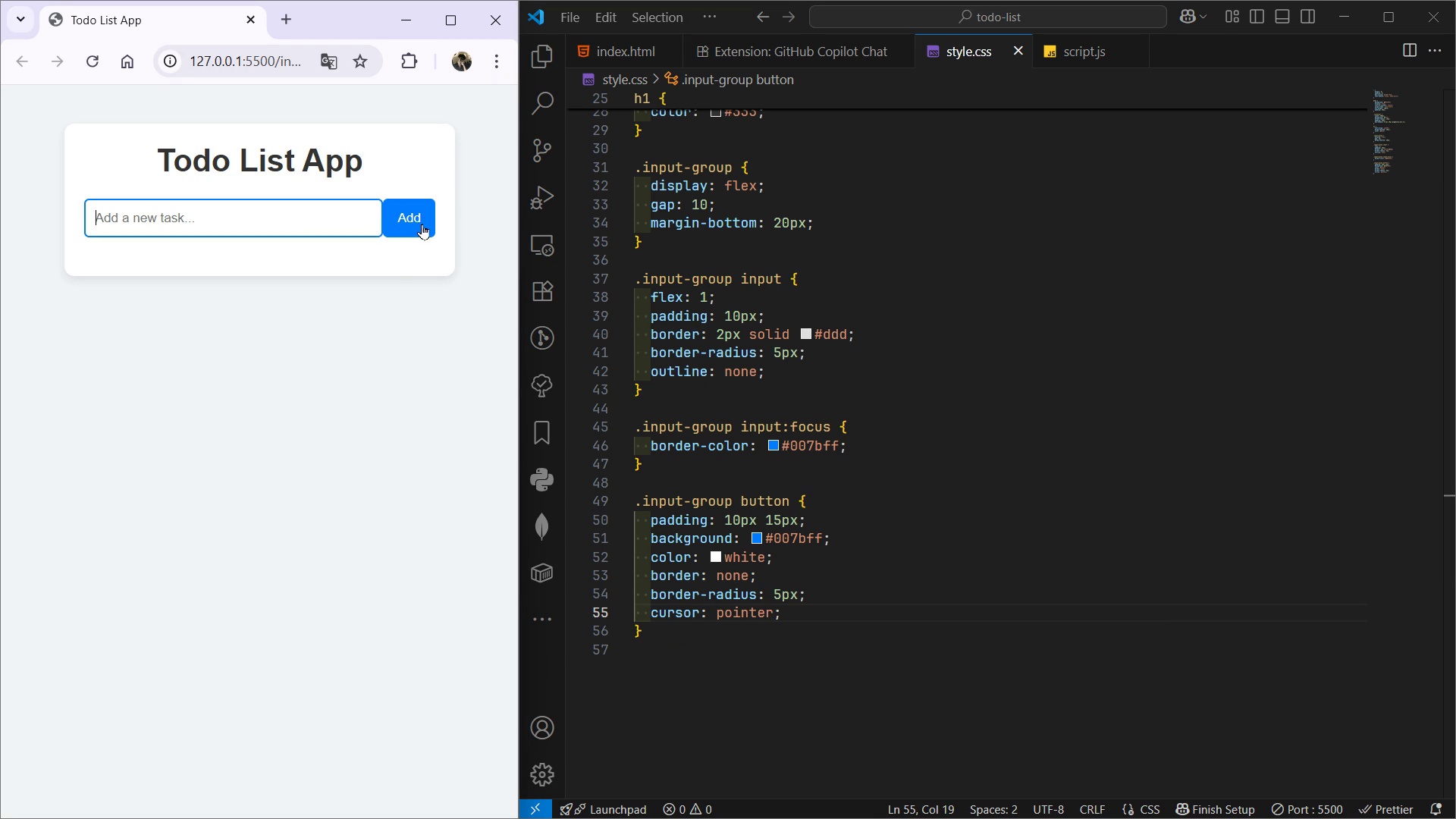 
double_click([422, 224])
 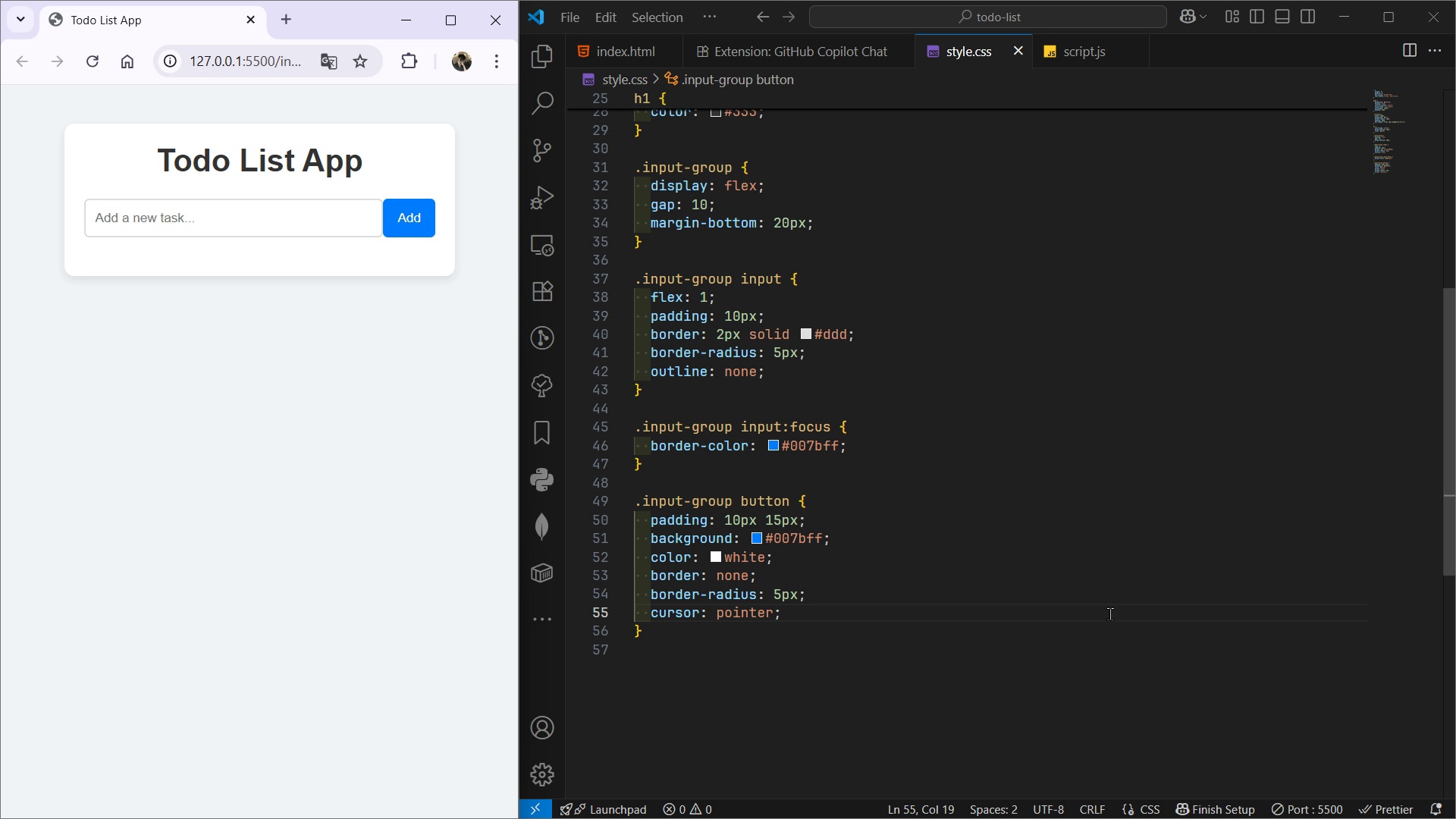 
wait(27.76)
 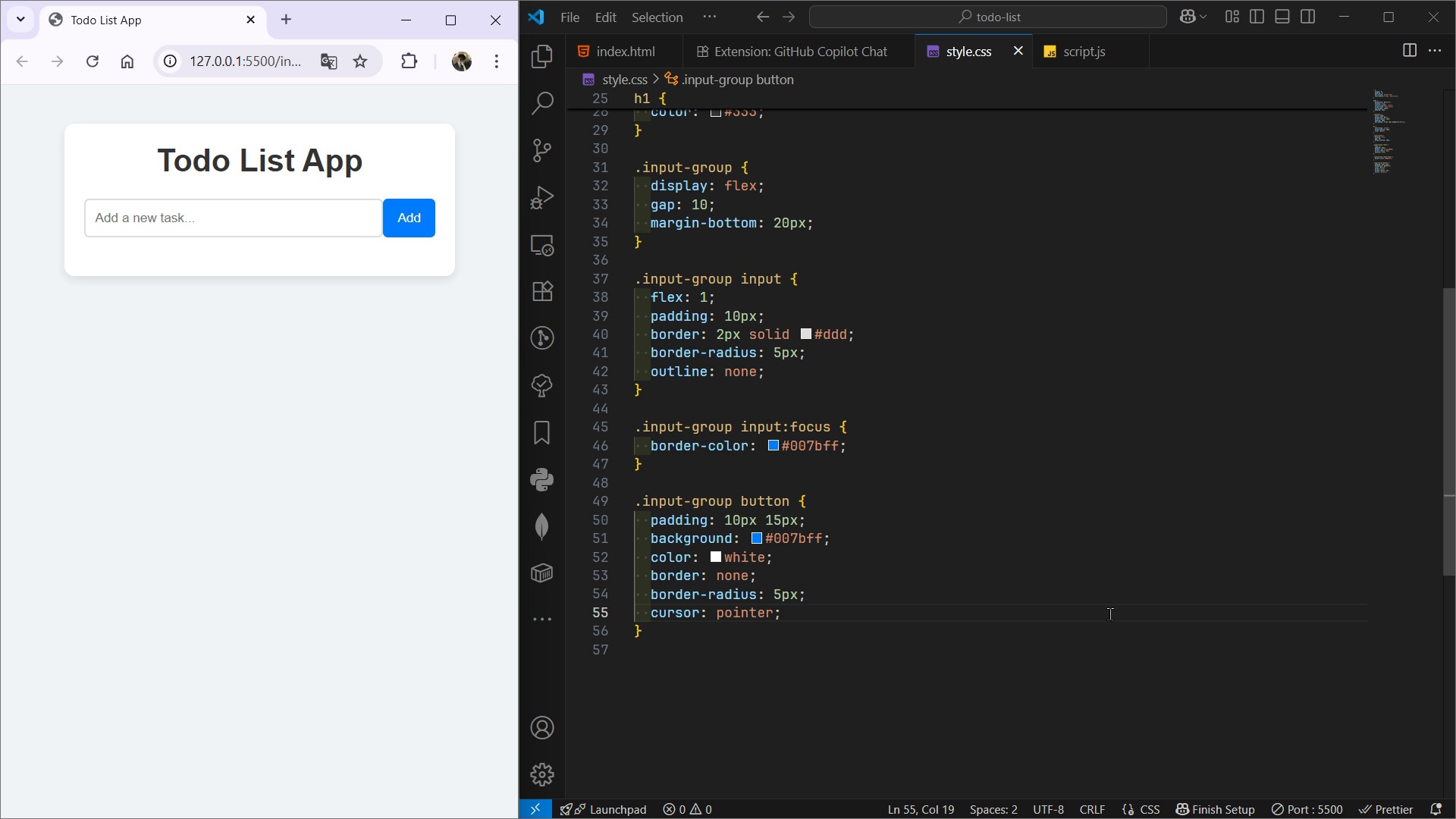 
scroll: coordinate [961, 612], scroll_direction: up, amount: 1.0
 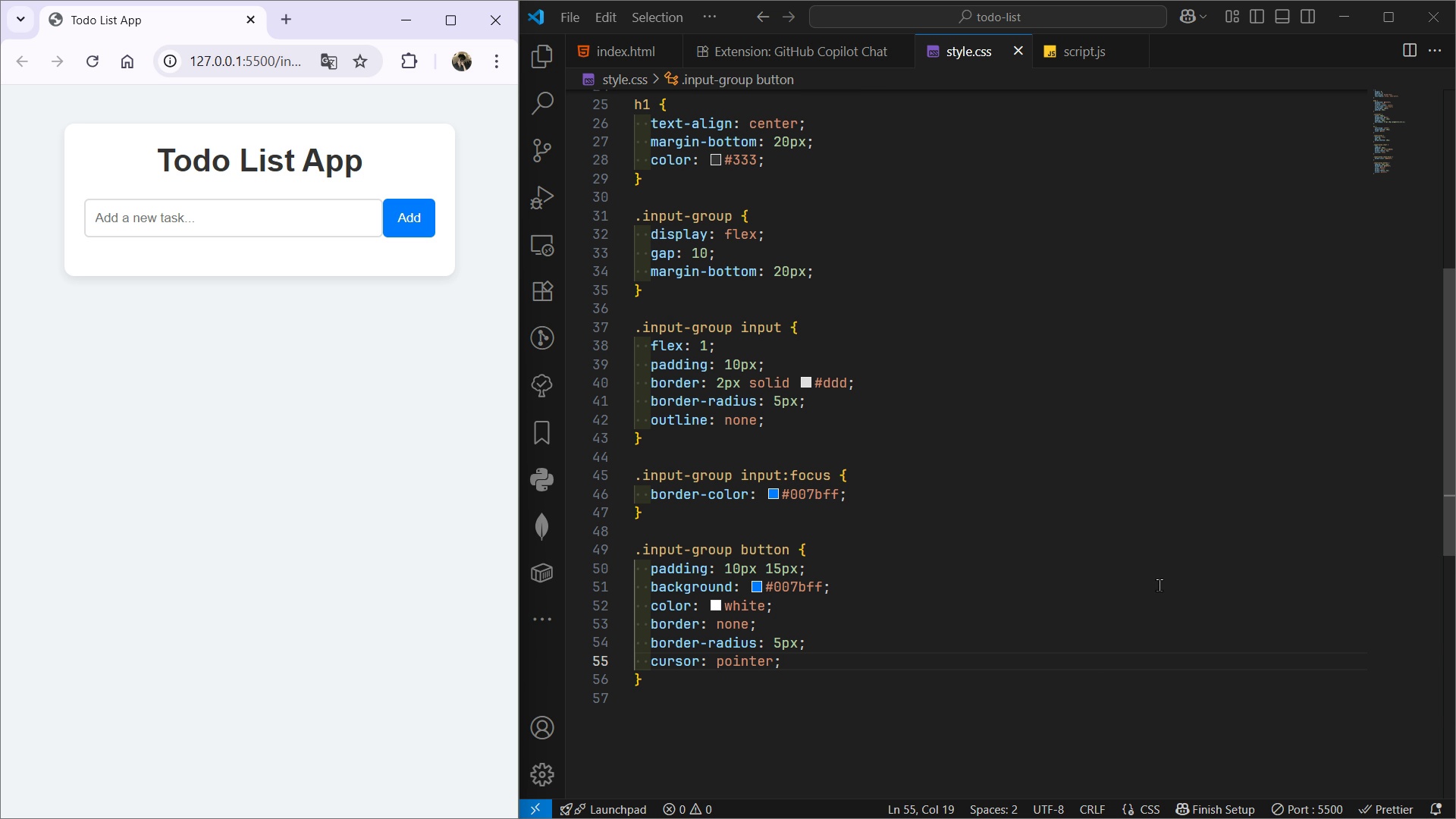 
wait(36.4)
 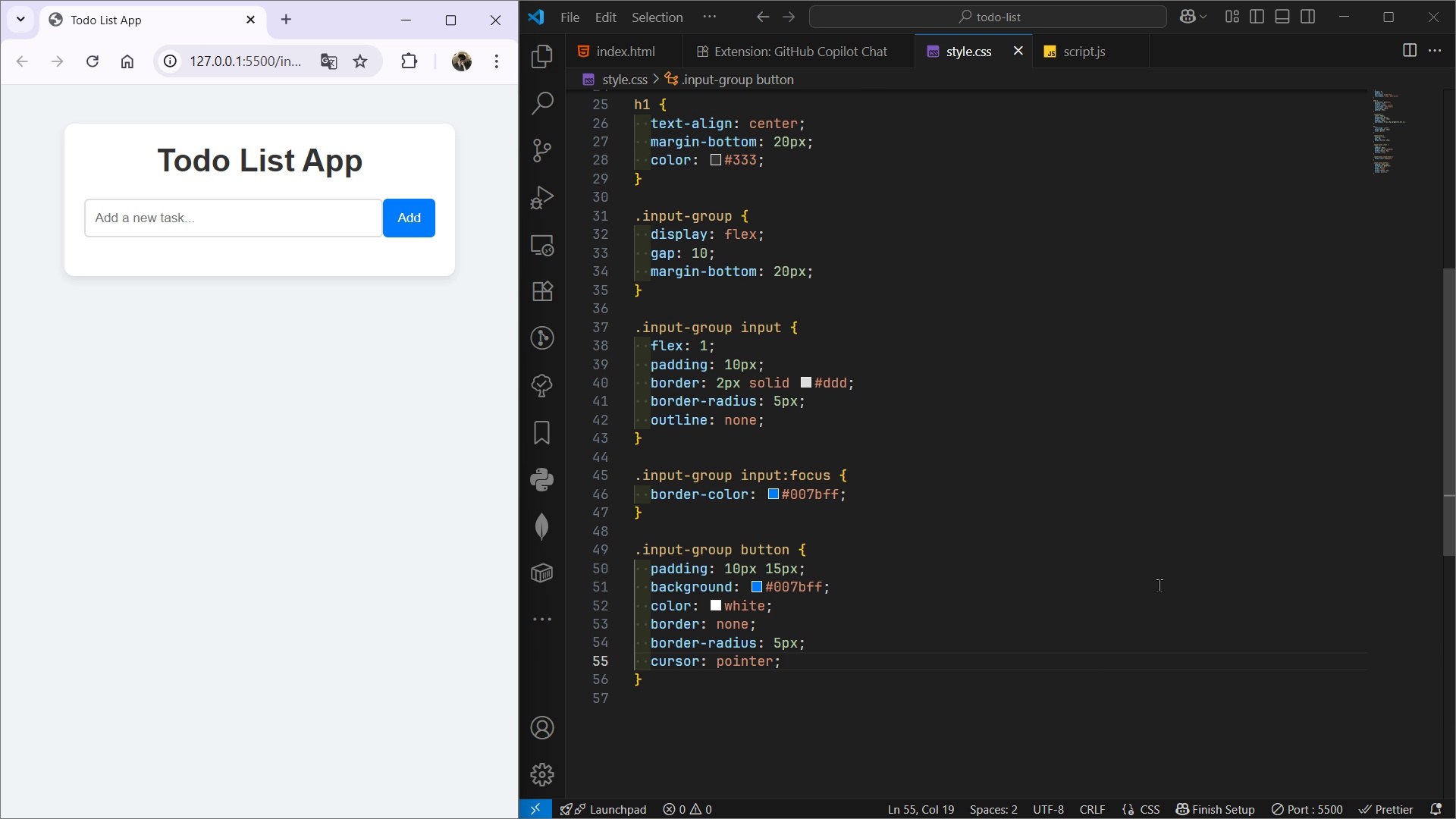 
left_click([458, 24])
 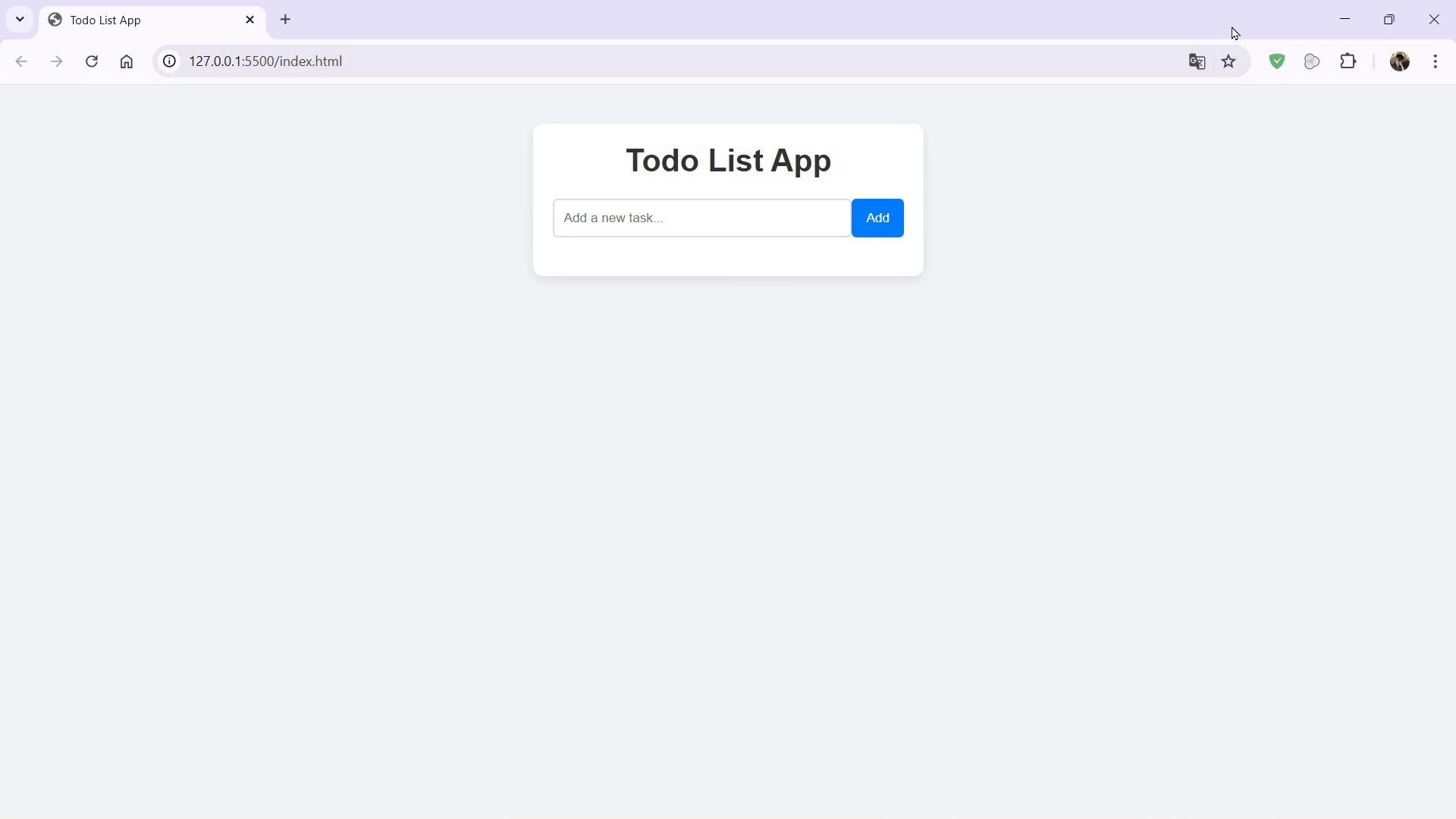 
left_click([1377, 14])
 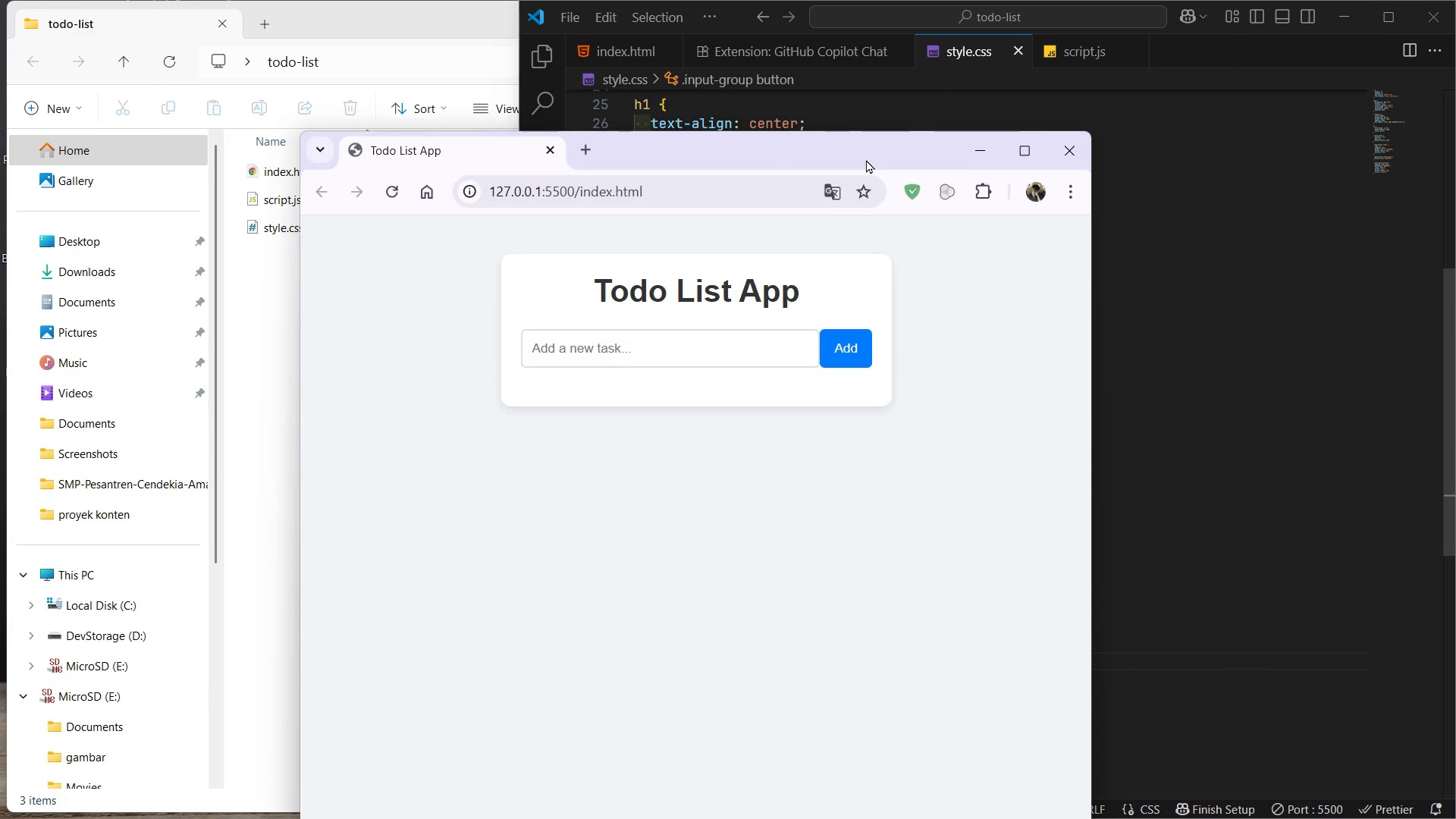 
left_click_drag(start_coordinate=[866, 159], to_coordinate=[0, 195])
 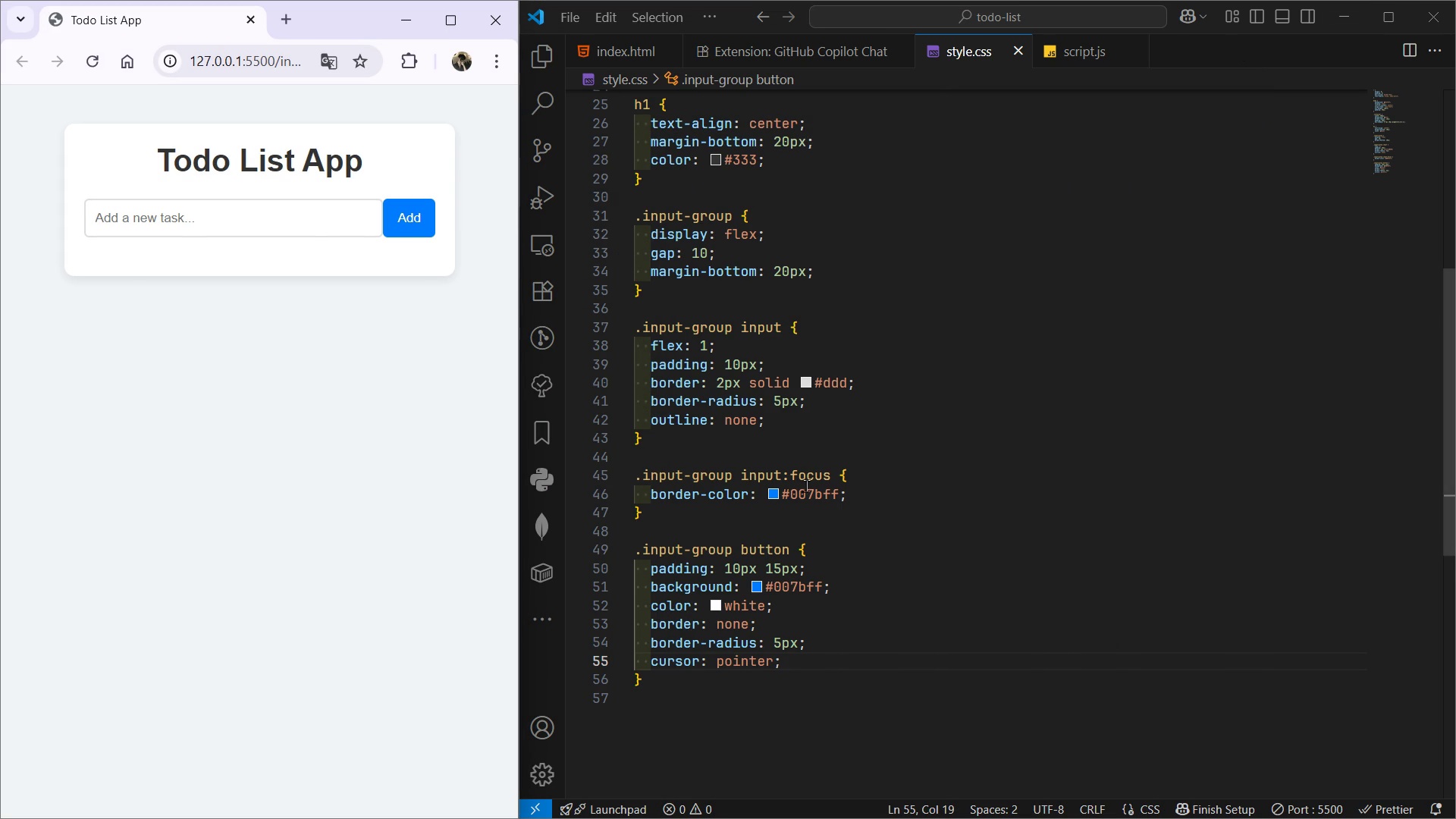 
scroll: coordinate [898, 576], scroll_direction: down, amount: 2.0
 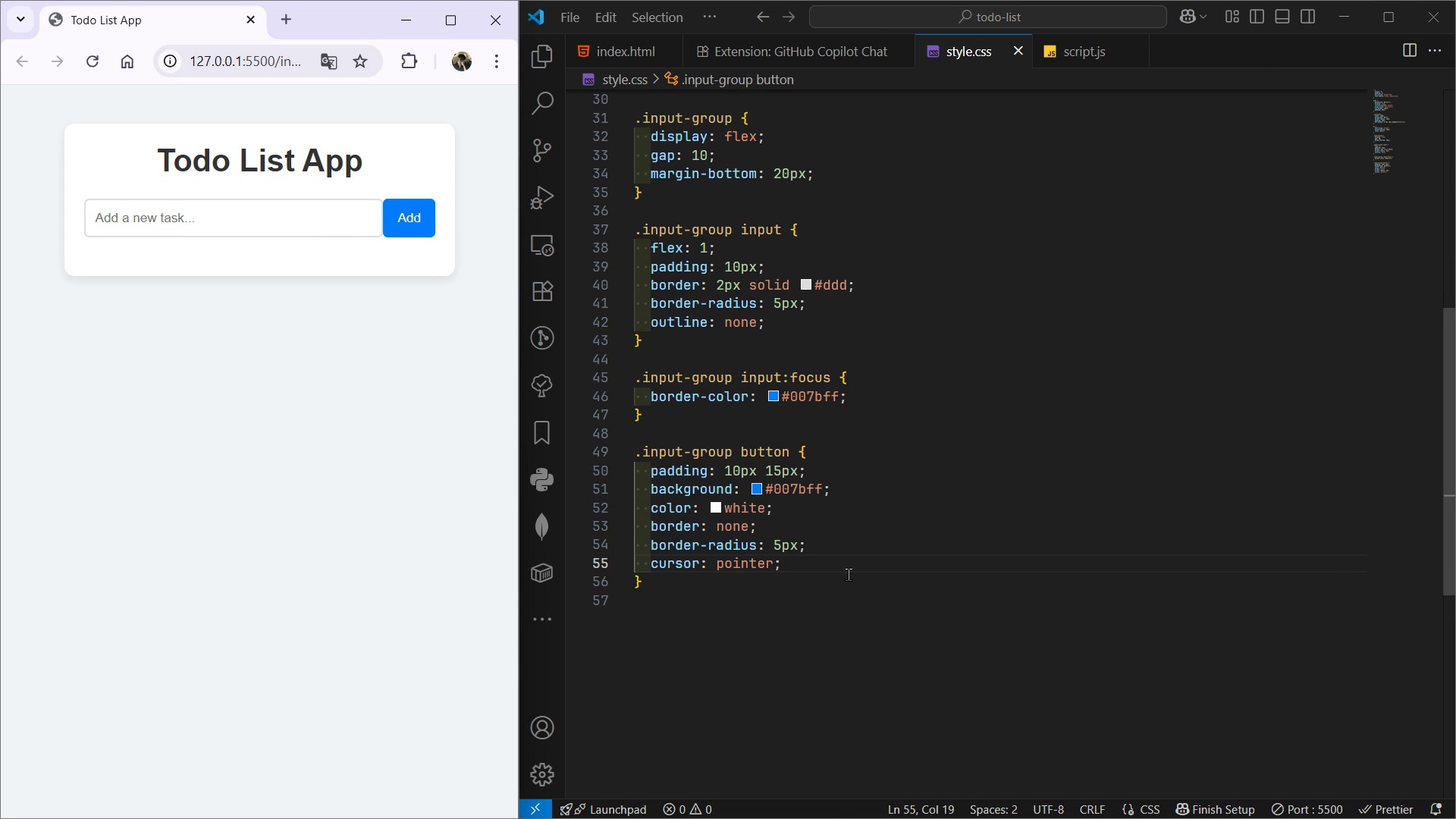 
wait(9.66)
 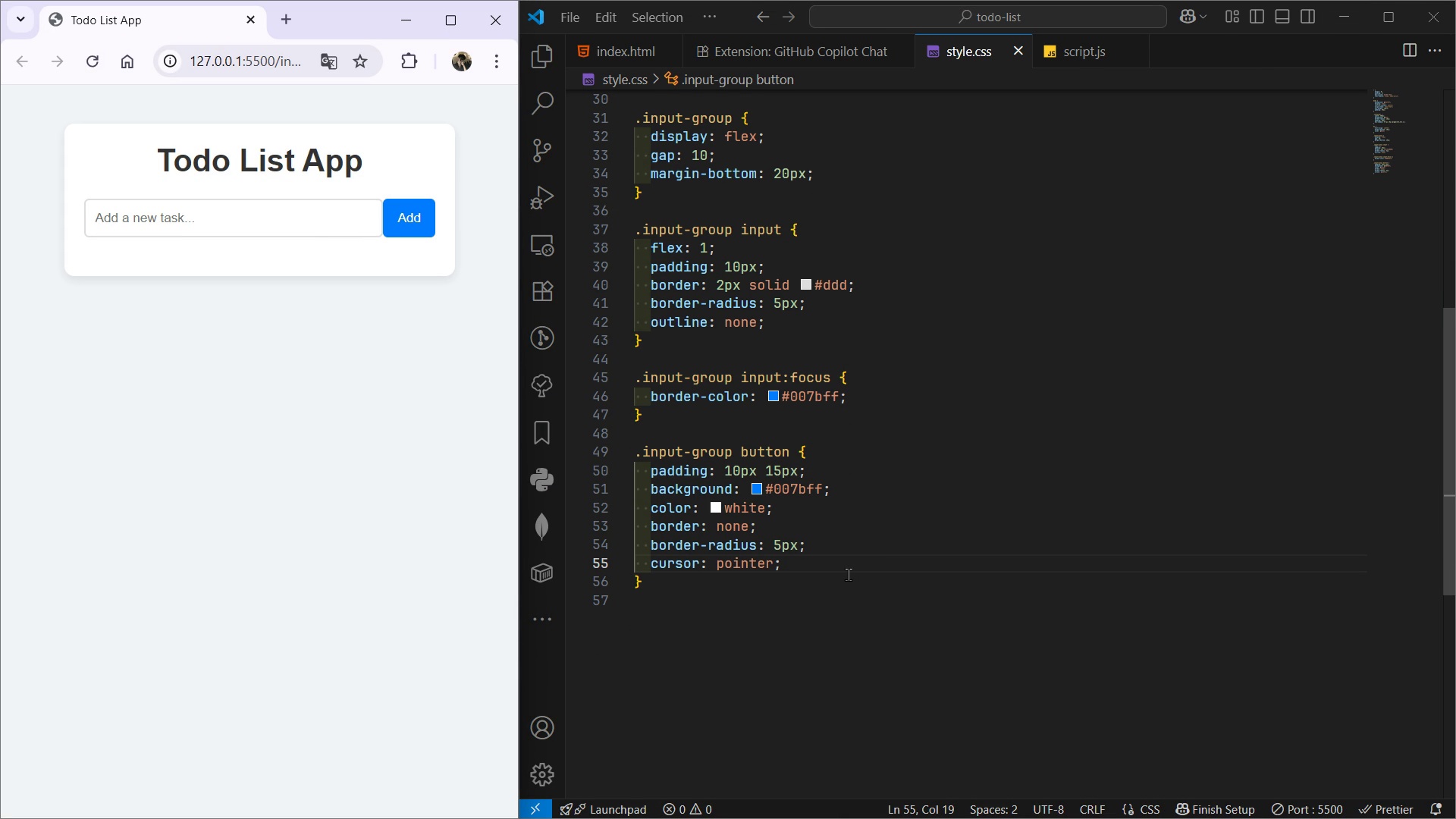 
left_click([995, 795])